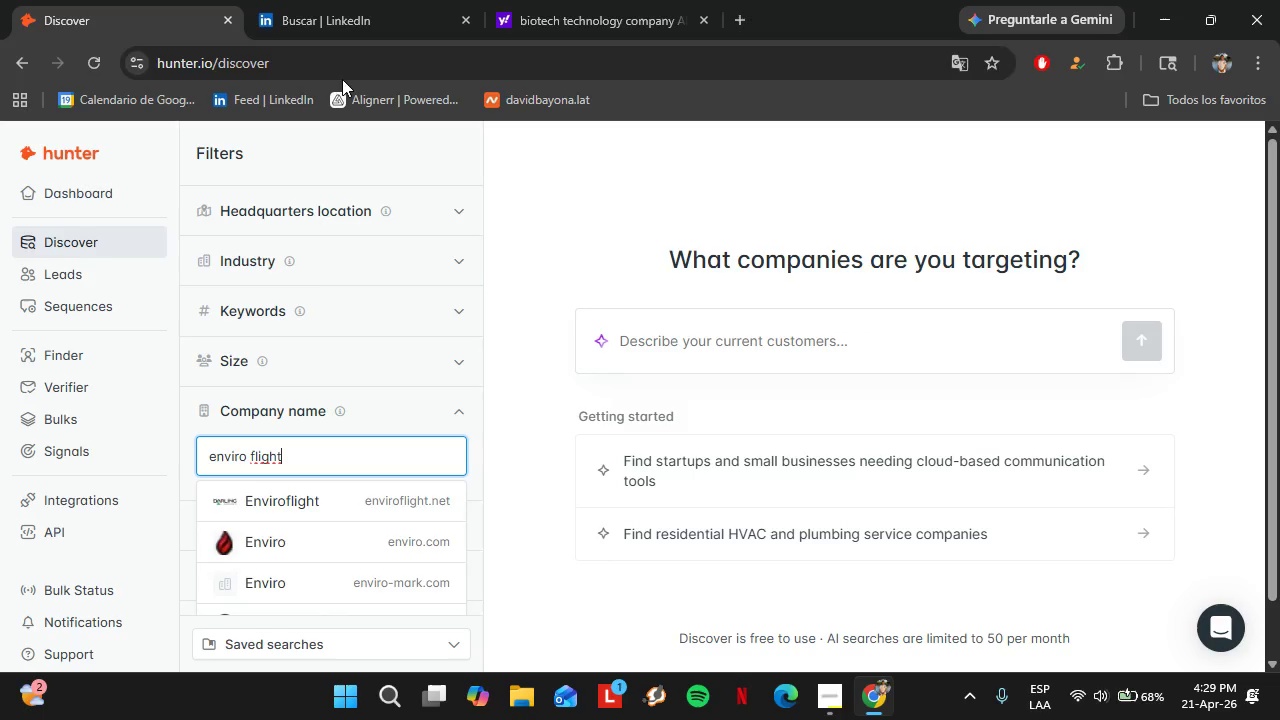 
left_click([345, 8])
 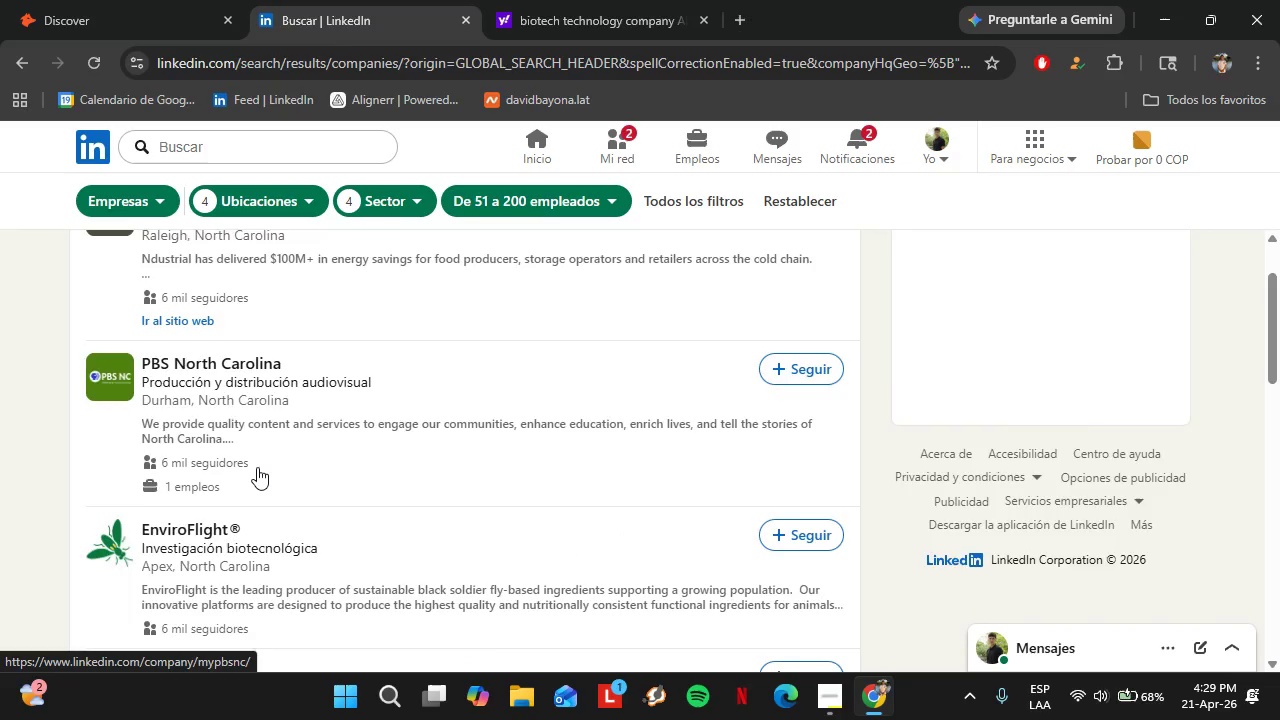 
scroll: coordinate [257, 467], scroll_direction: down, amount: 2.0
 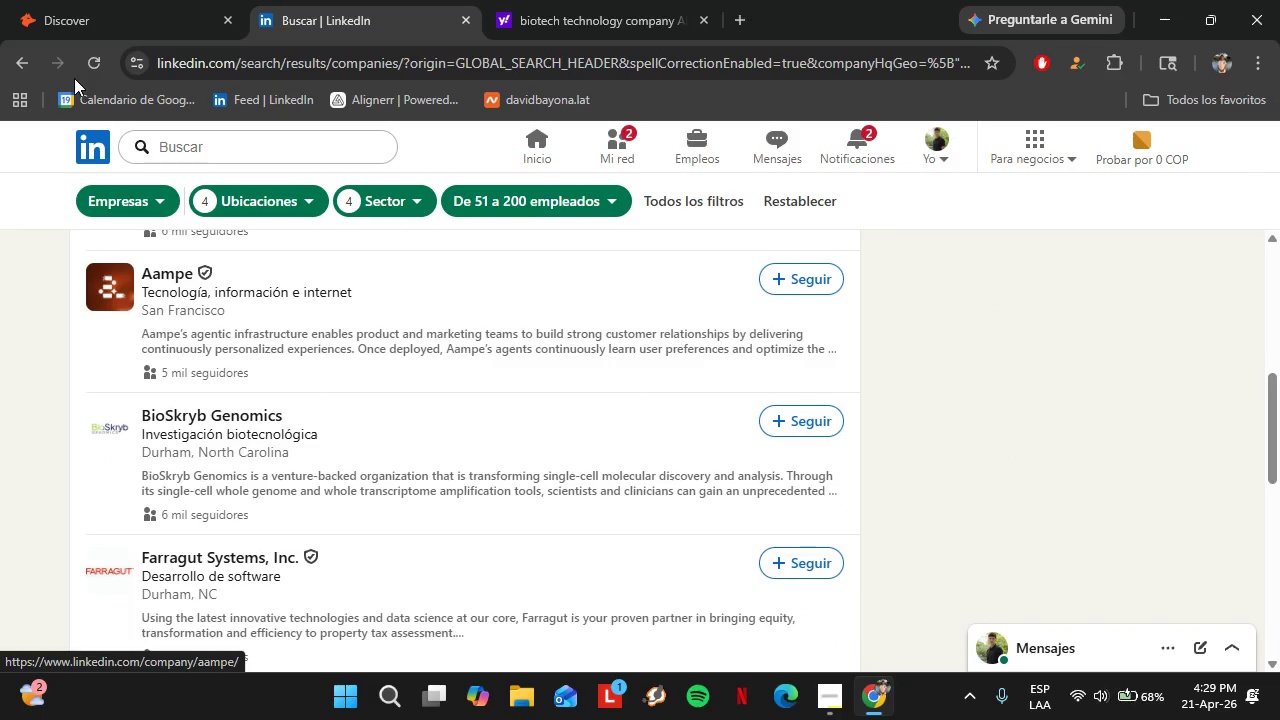 
left_click([102, 7])
 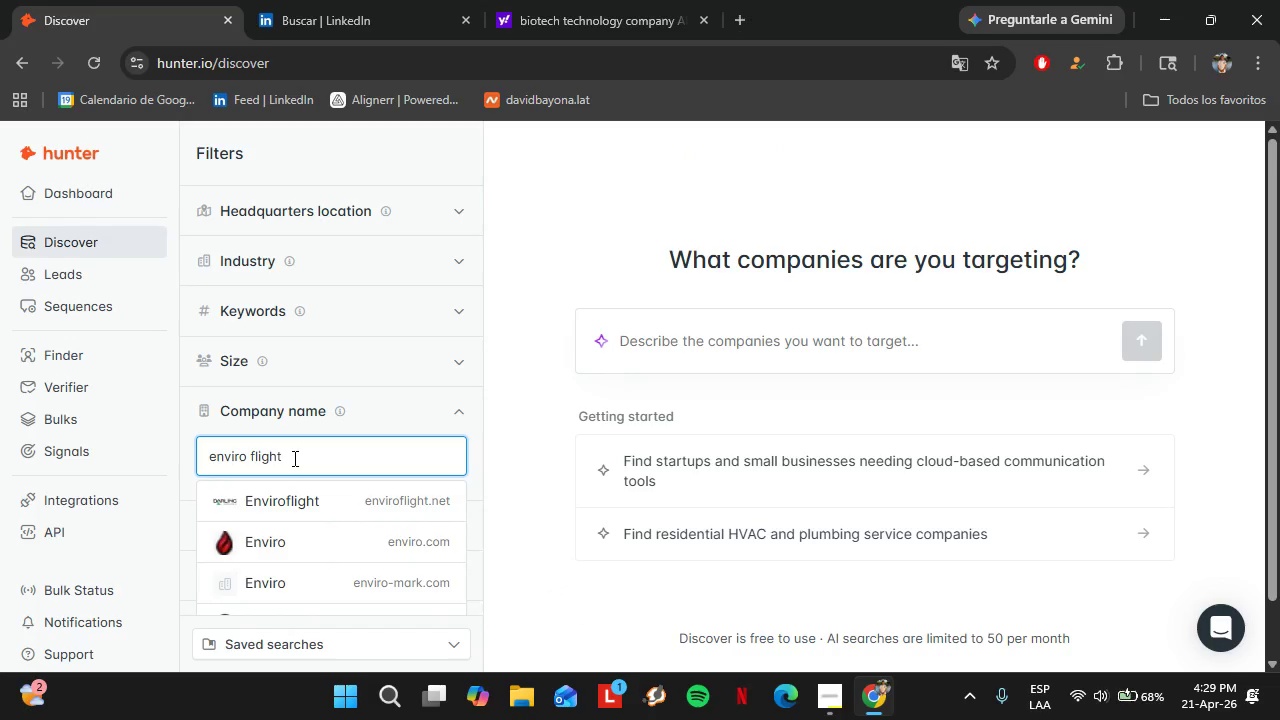 
left_click_drag(start_coordinate=[293, 458], to_coordinate=[188, 457])
 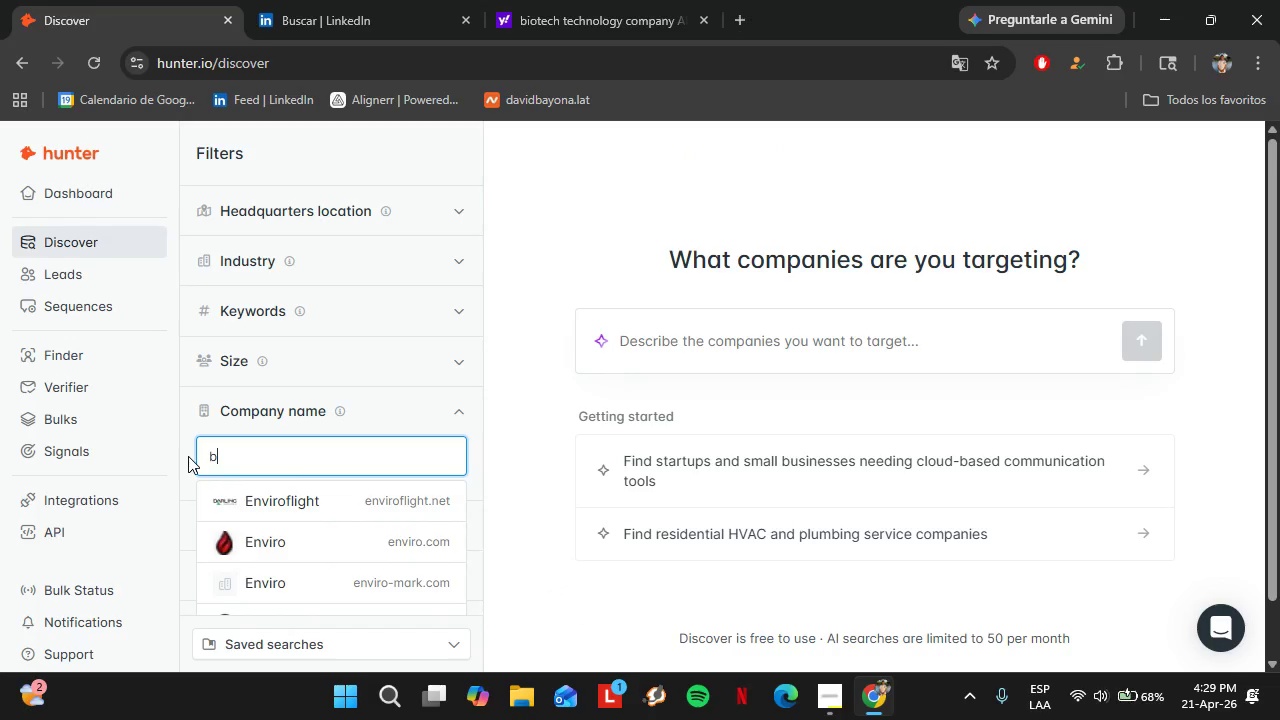 
type(biosk)
 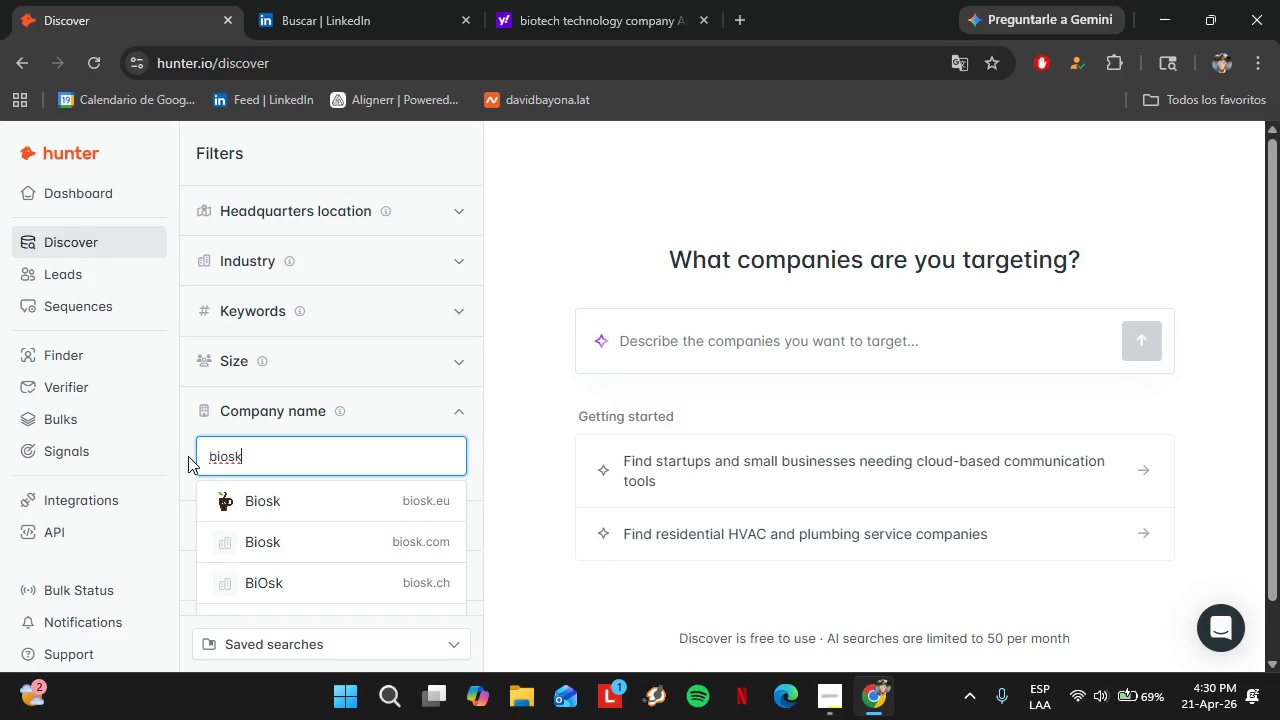 
wait(50.64)
 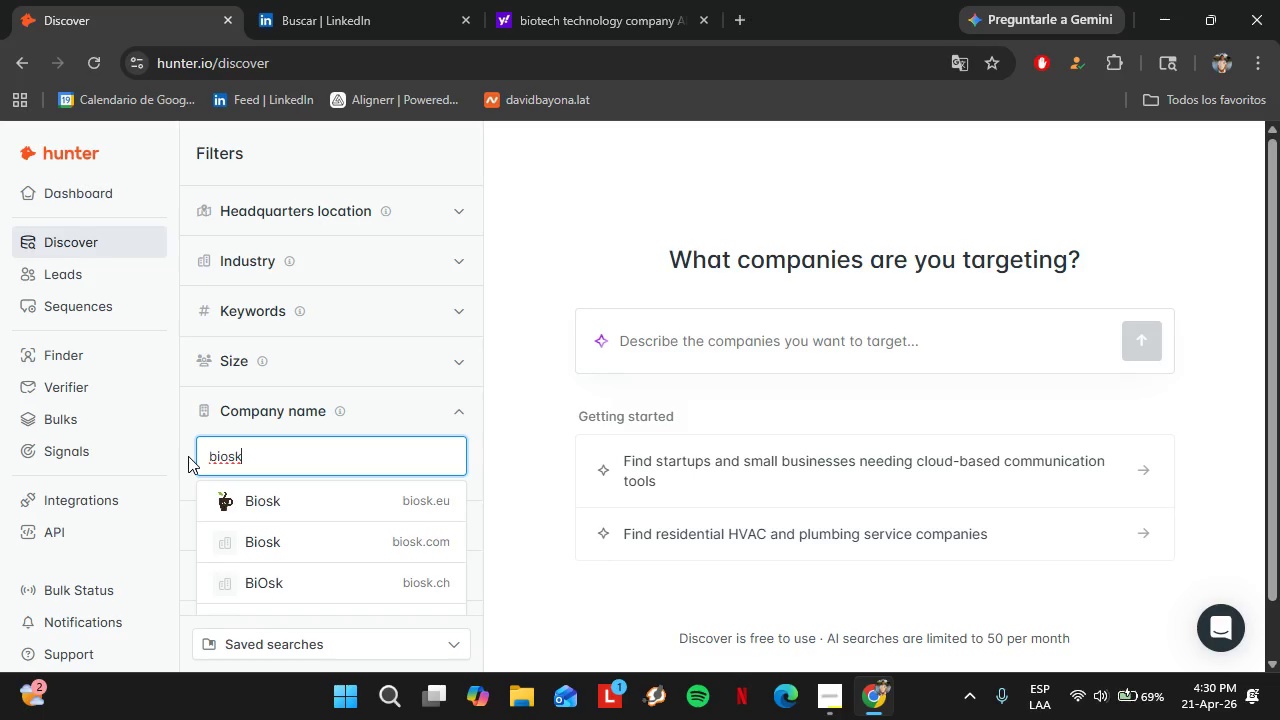 
left_click([347, 0])
 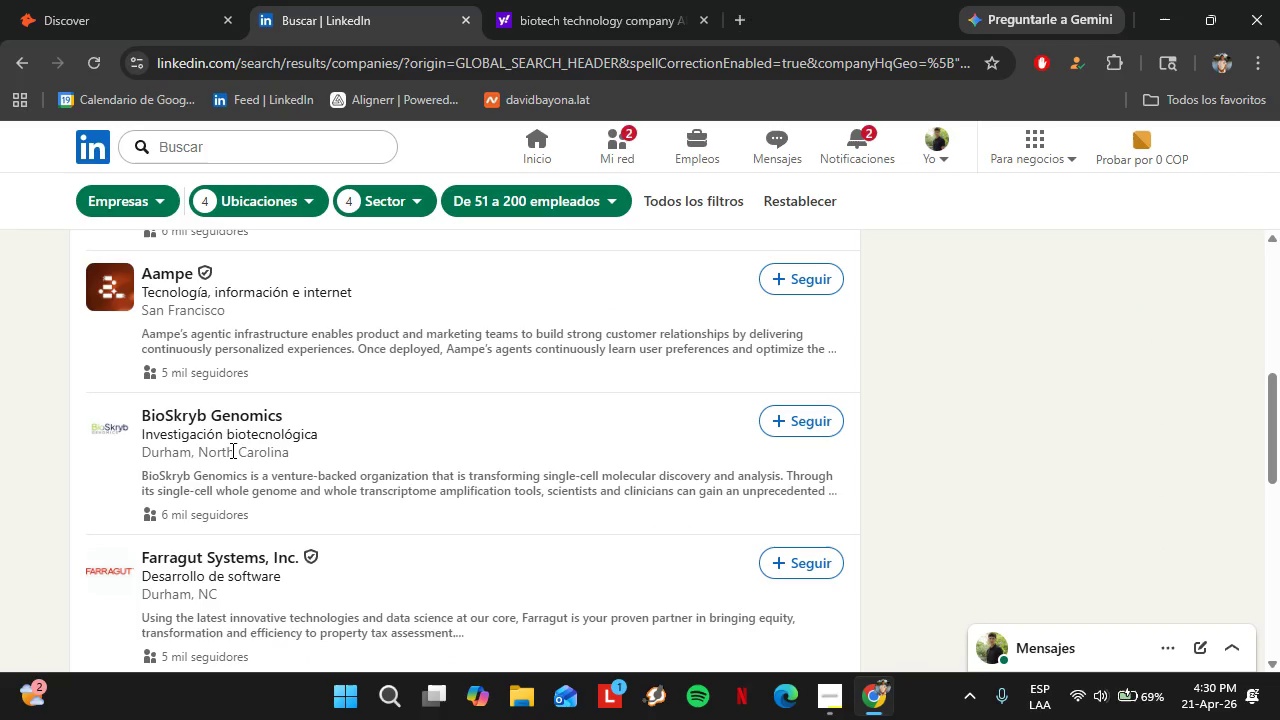 
left_click([110, 0])
 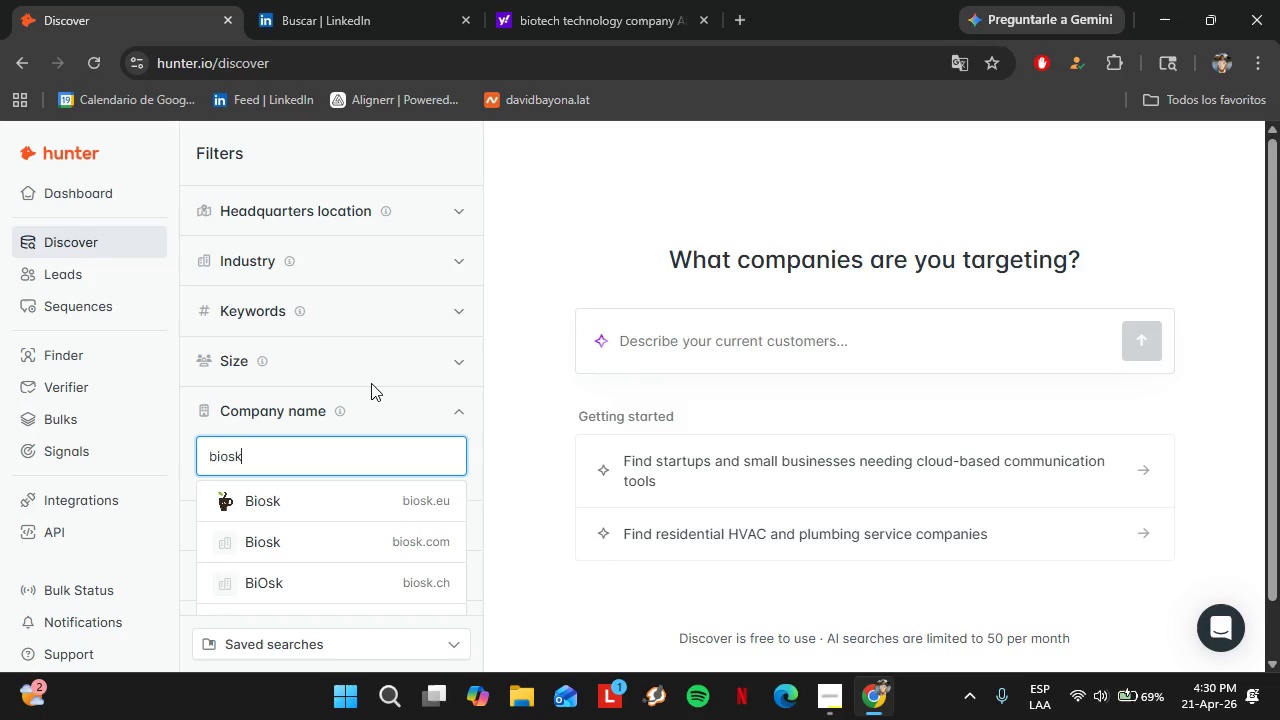 
key(R)
 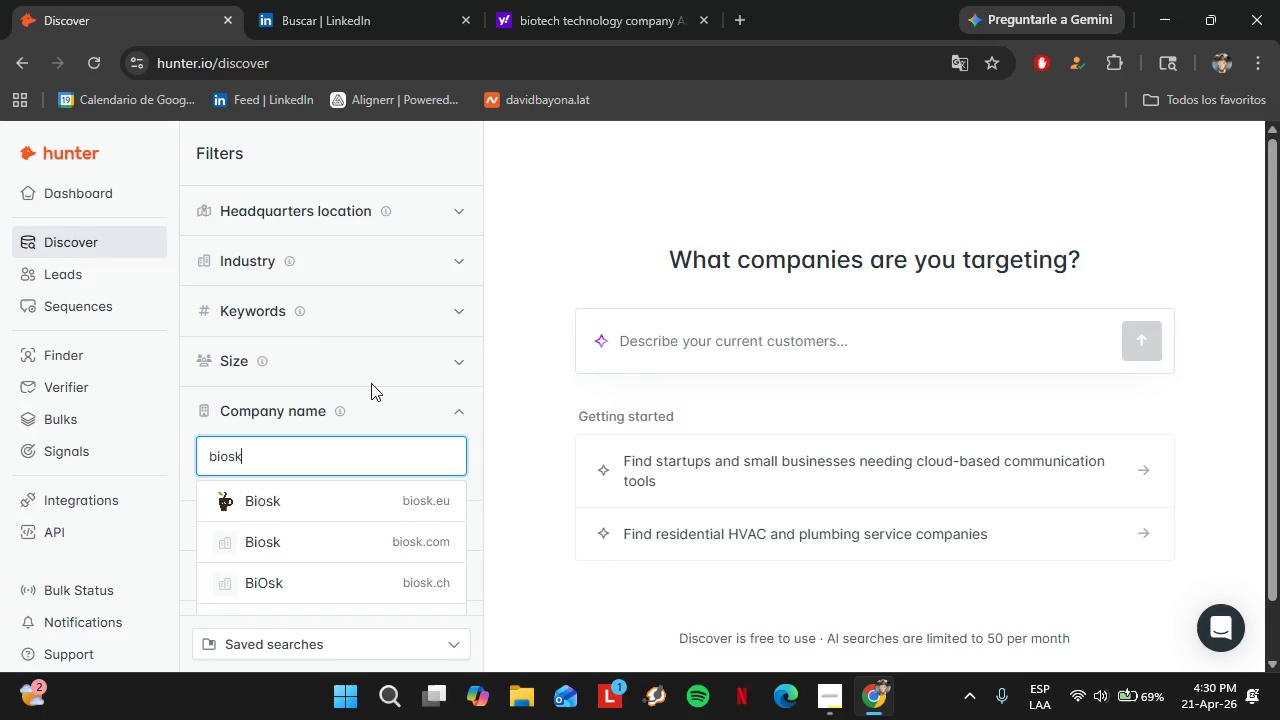 
type(yb)
 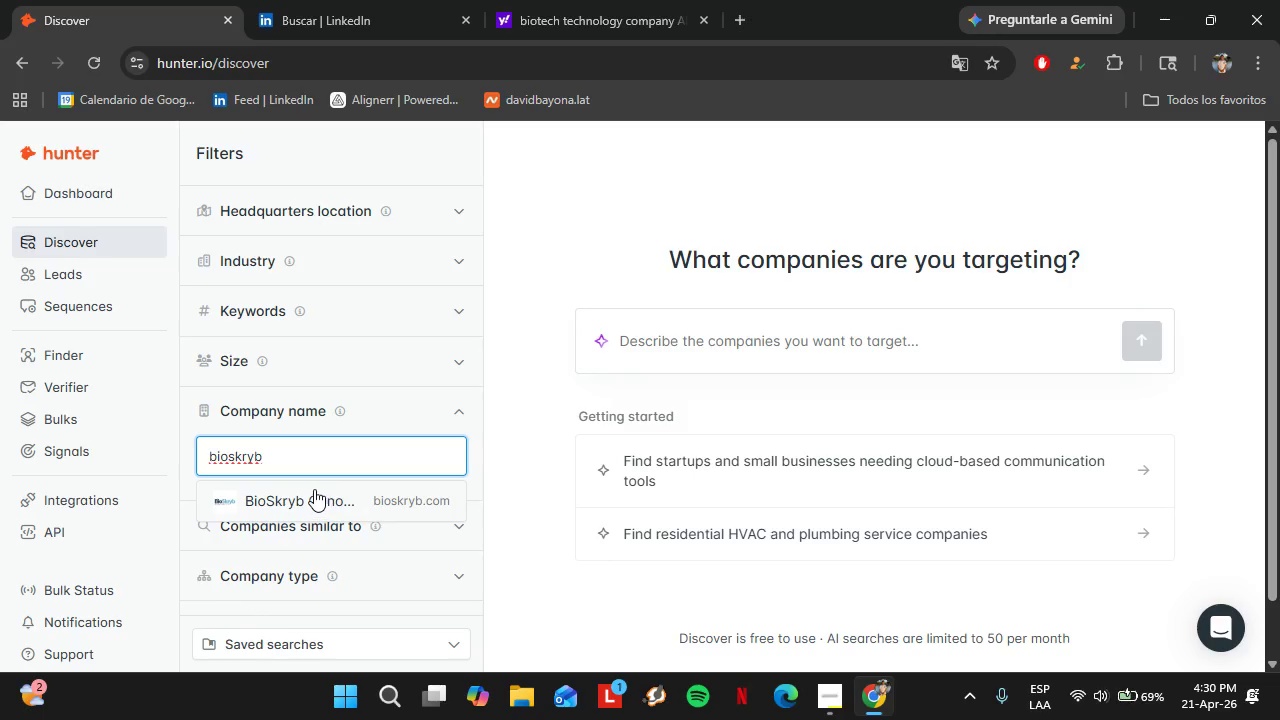 
left_click([315, 492])
 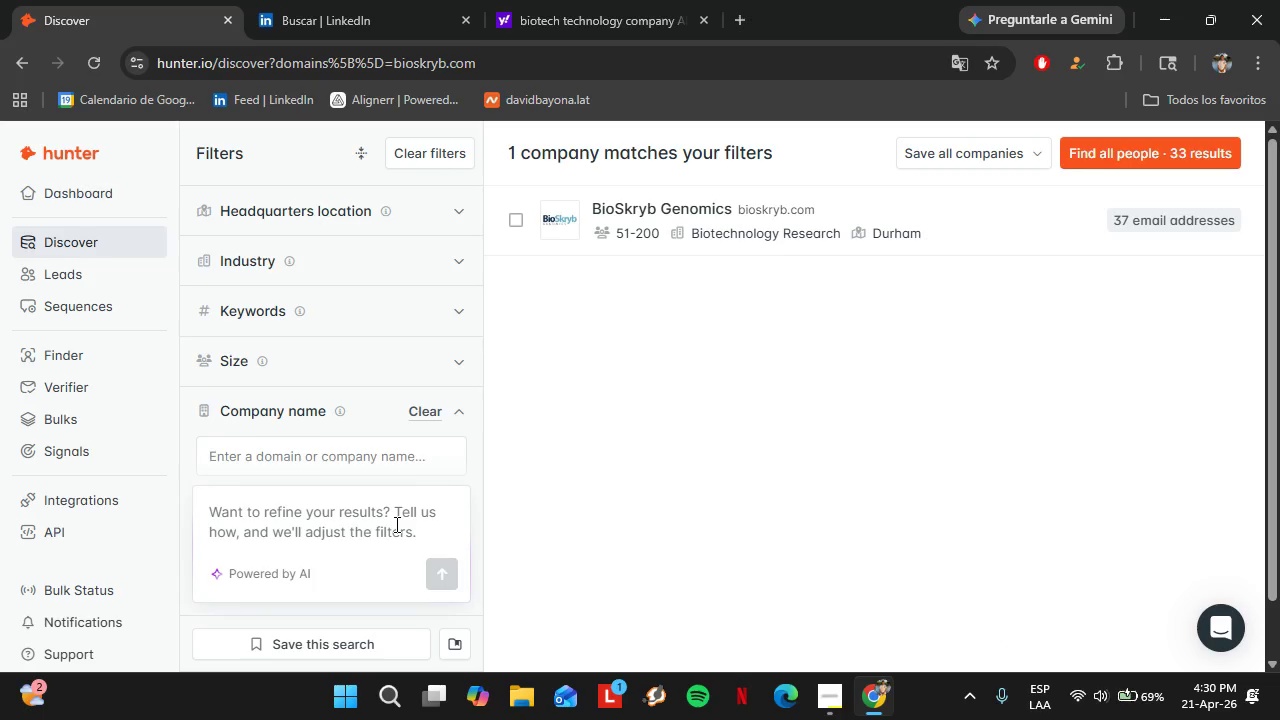 
left_click([611, 203])
 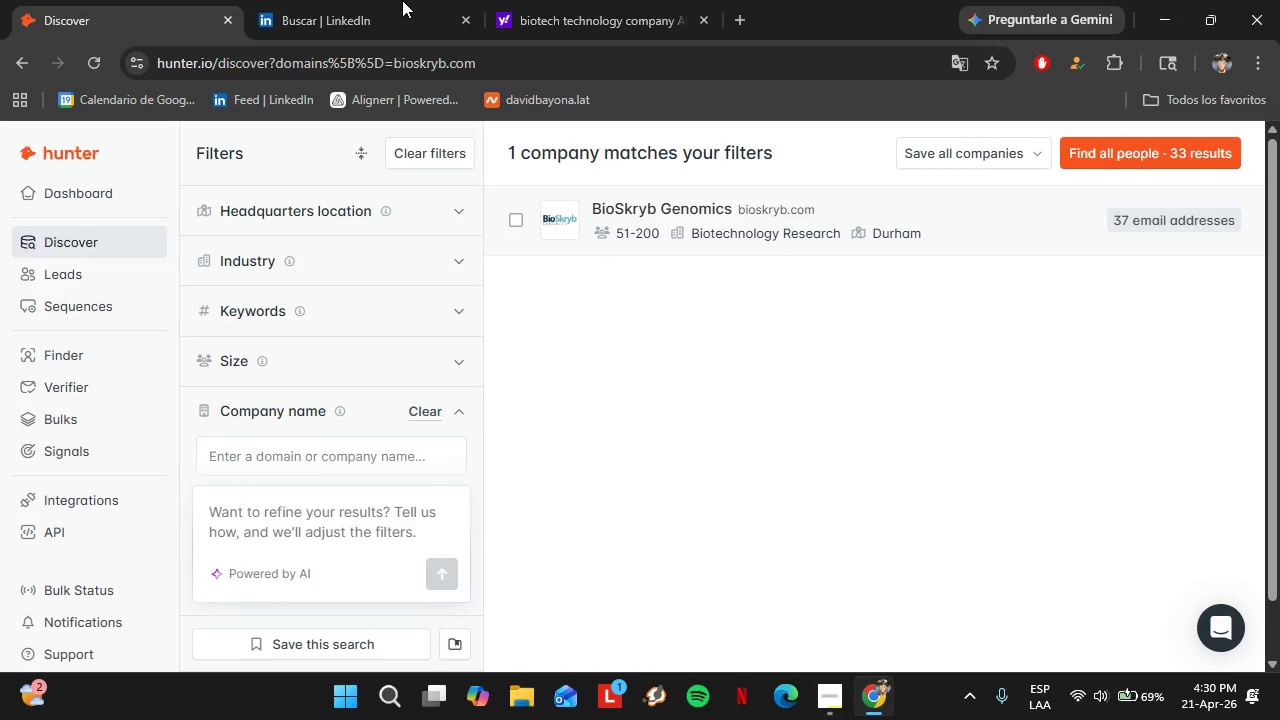 
left_click([402, 0])
 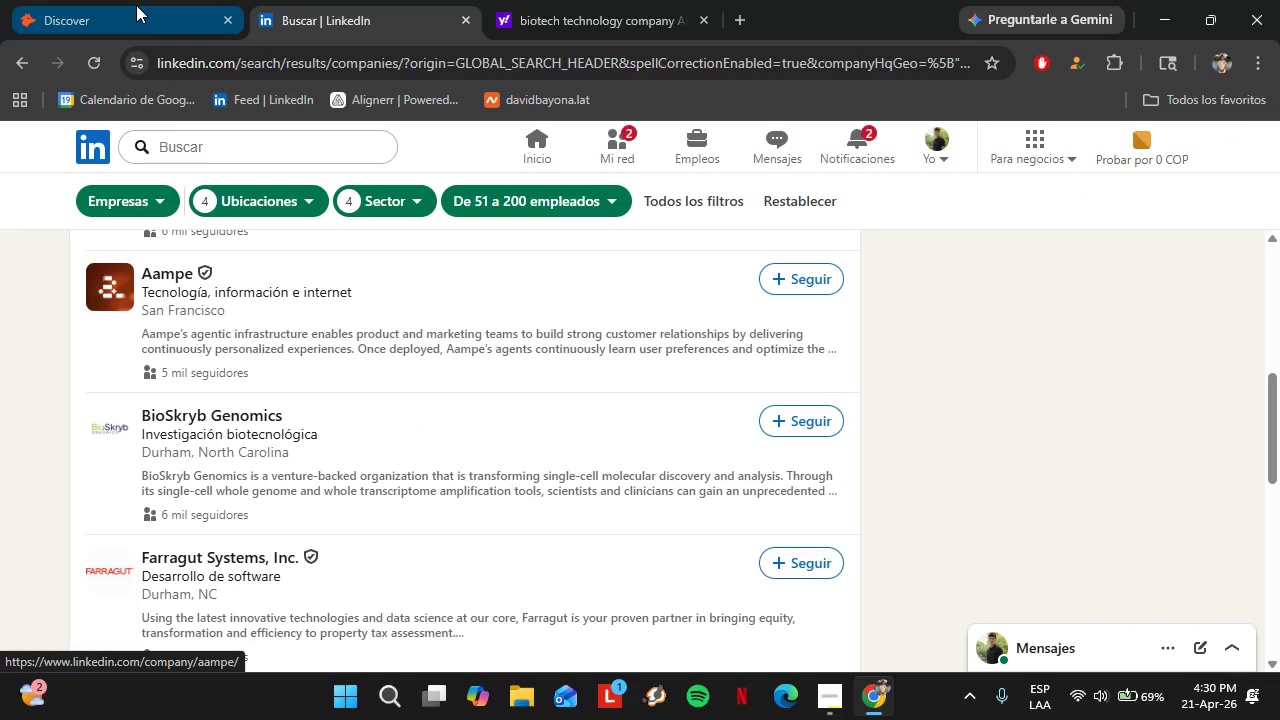 
left_click([136, 4])
 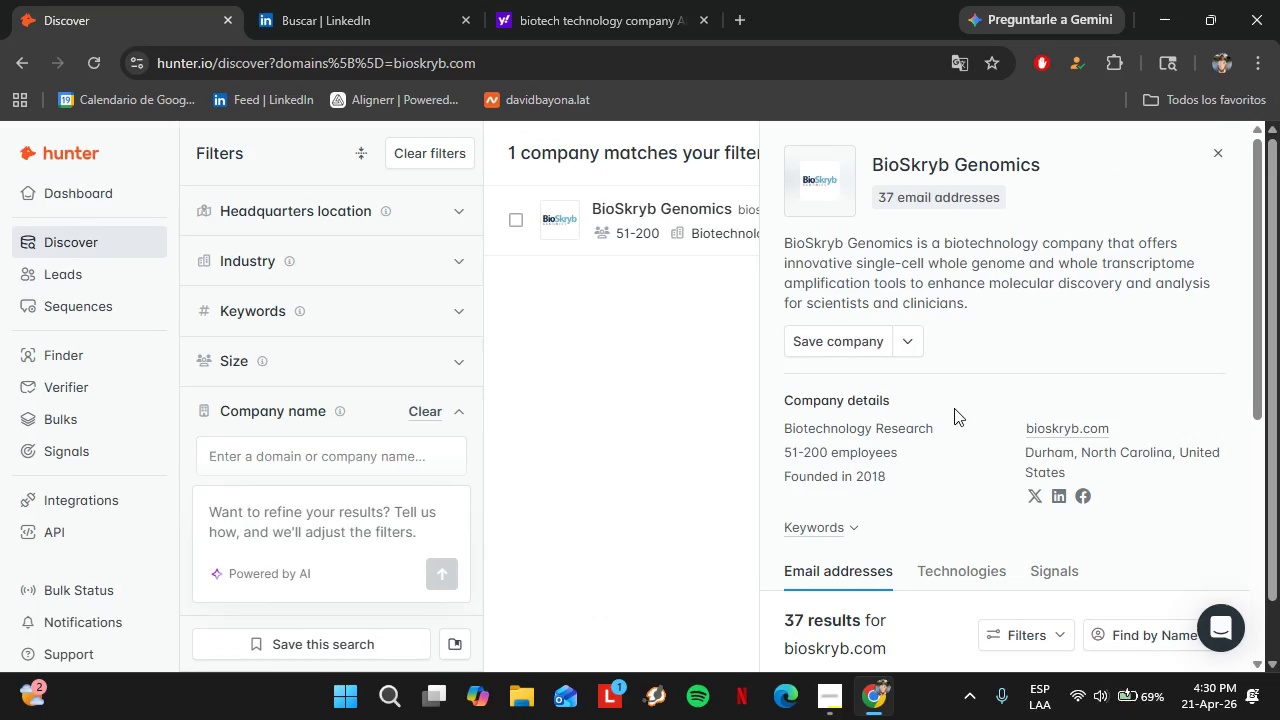 
scroll: coordinate [855, 534], scroll_direction: down, amount: 8.0
 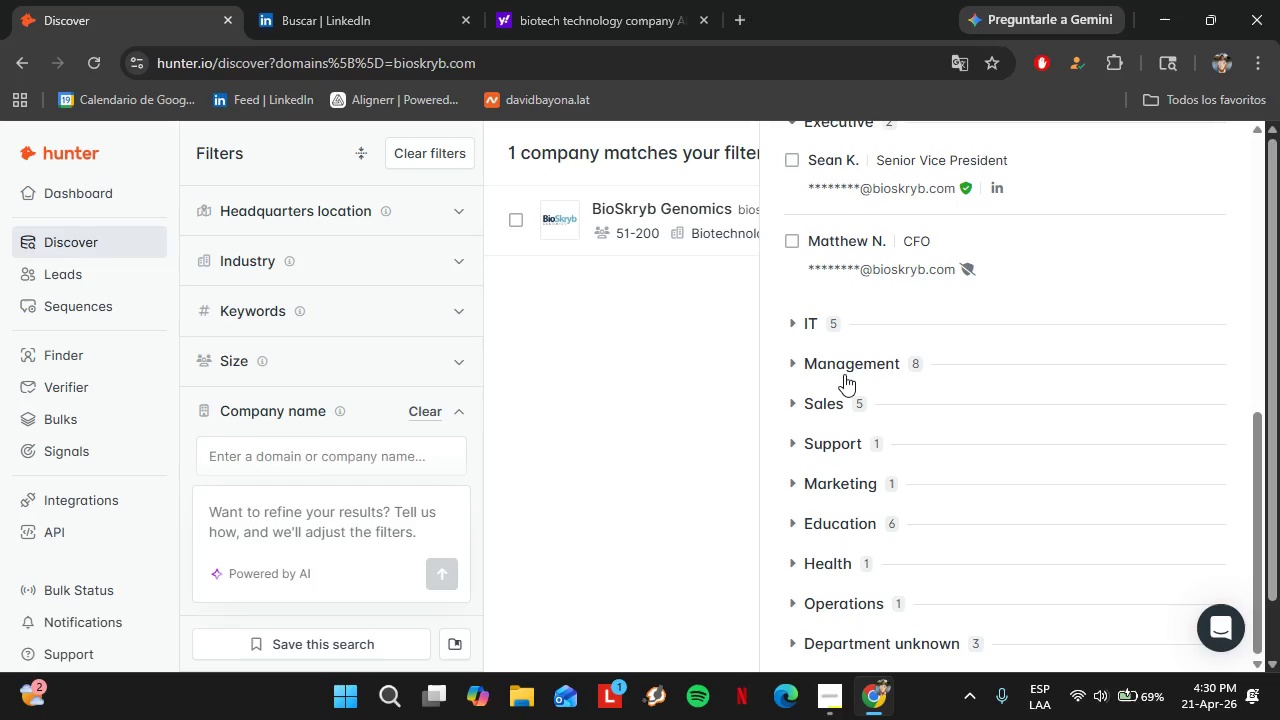 
left_click([844, 374])
 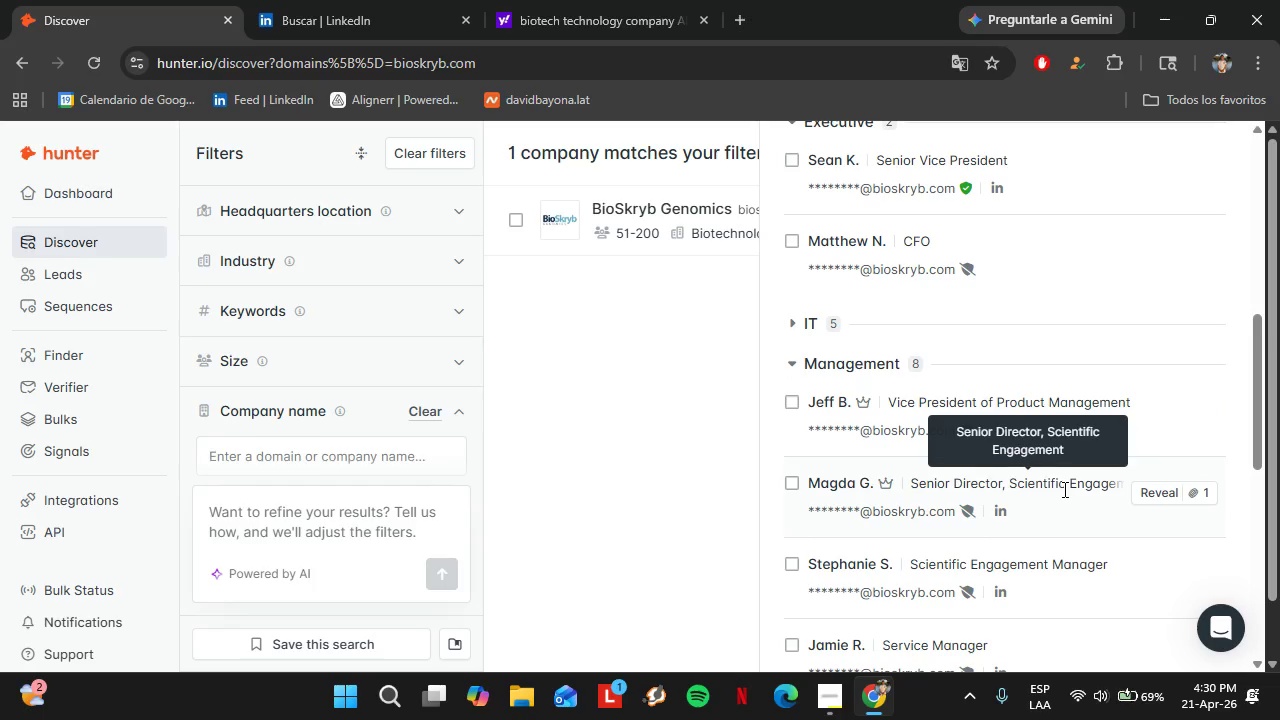 
scroll: coordinate [963, 514], scroll_direction: down, amount: 5.0
 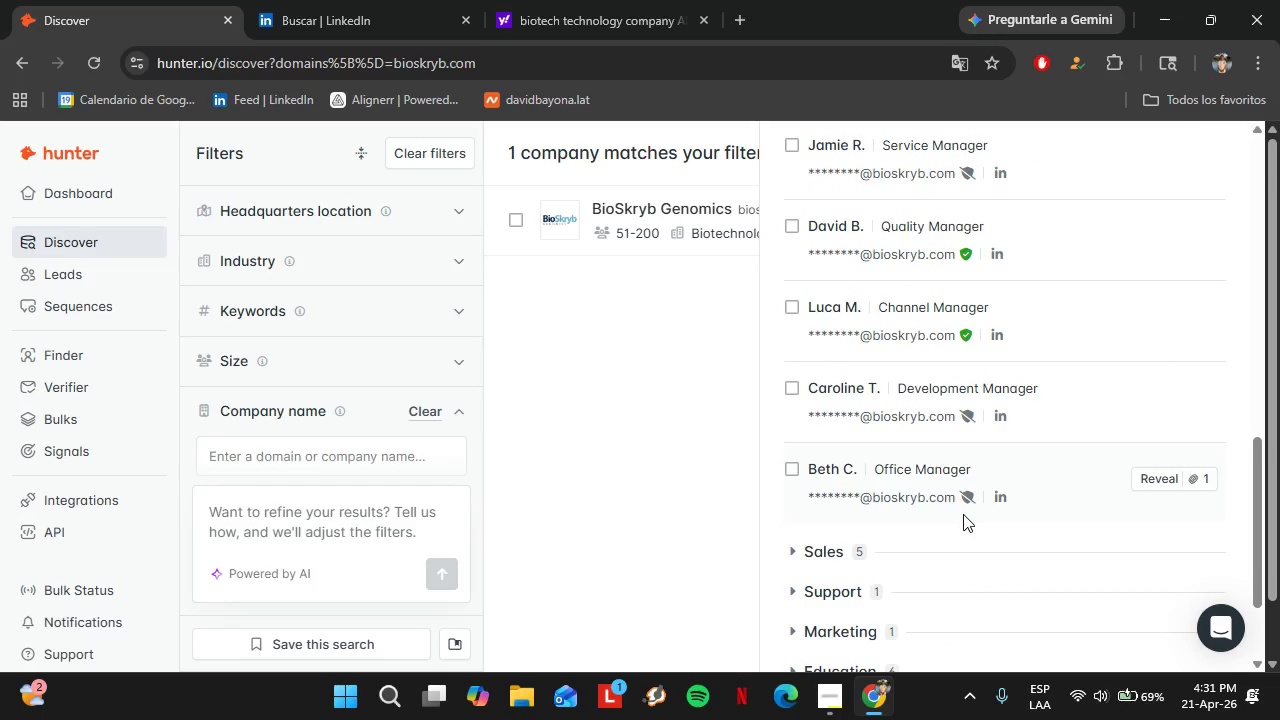 
scroll: coordinate [963, 514], scroll_direction: up, amount: 5.0
 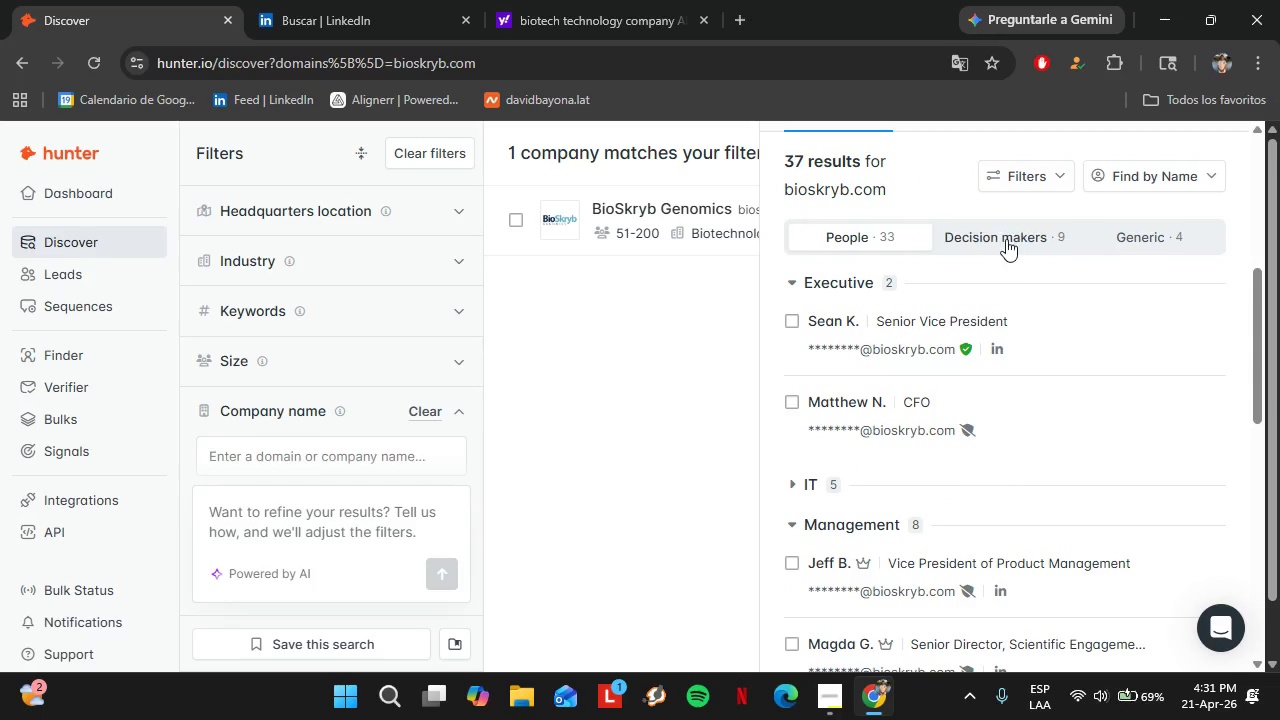 
left_click([1006, 232])
 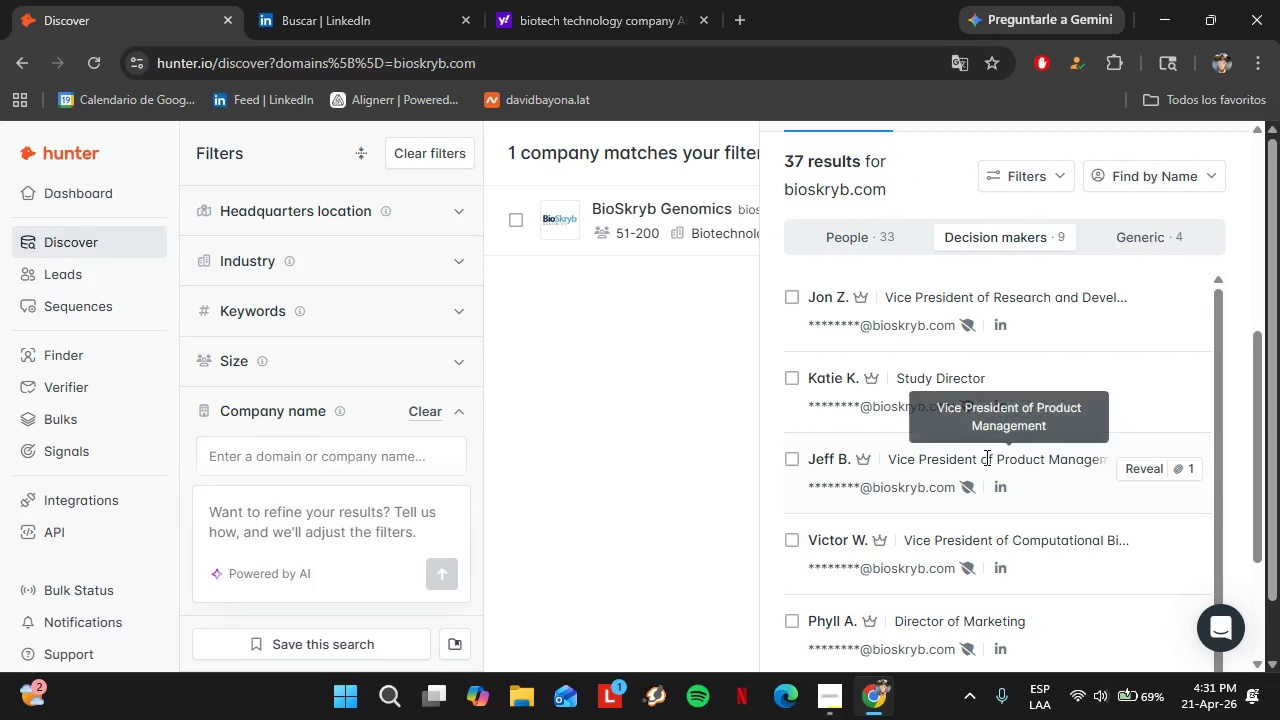 
scroll: coordinate [985, 562], scroll_direction: down, amount: 7.0
 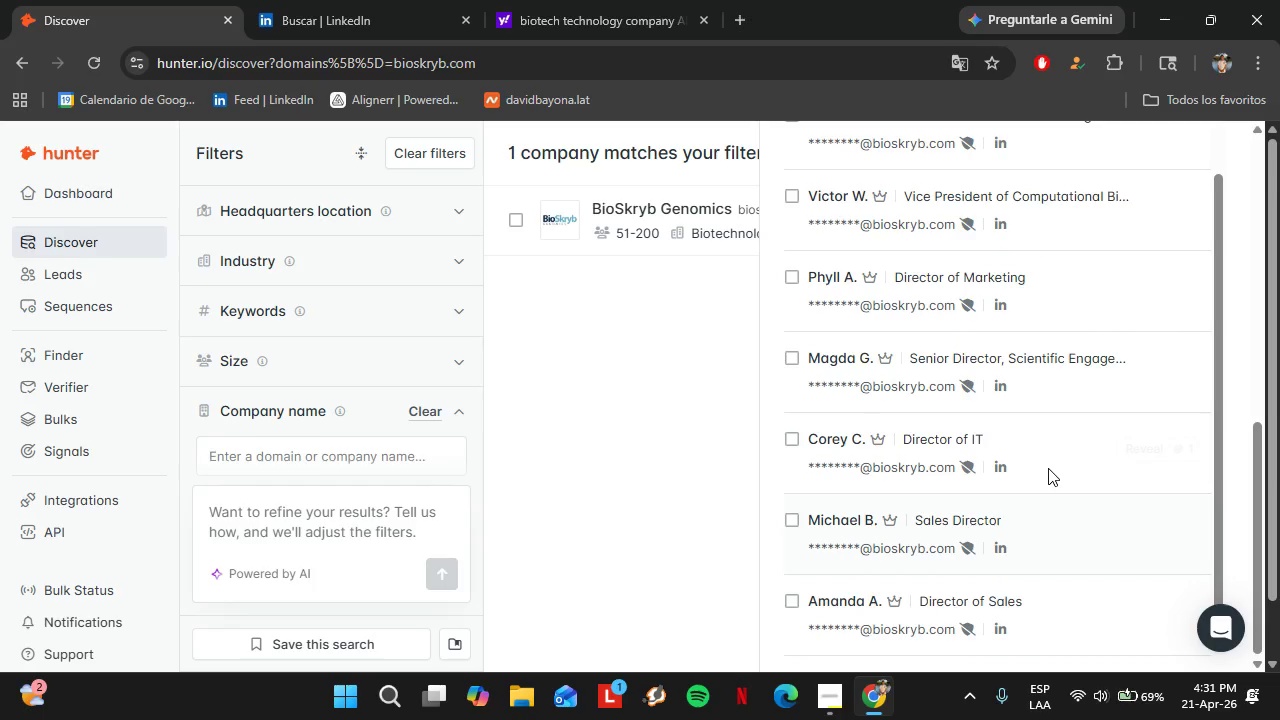 
scroll: coordinate [1217, 151], scroll_direction: up, amount: 14.0
 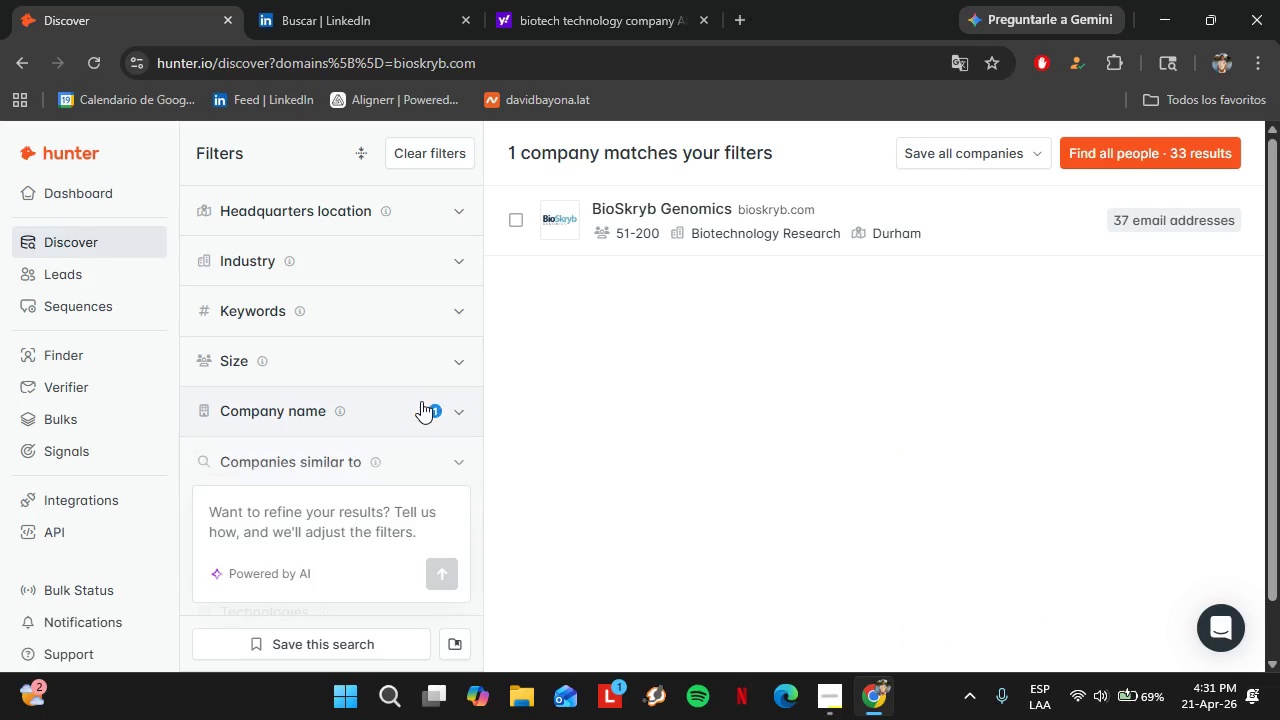 
left_click([296, 5])
 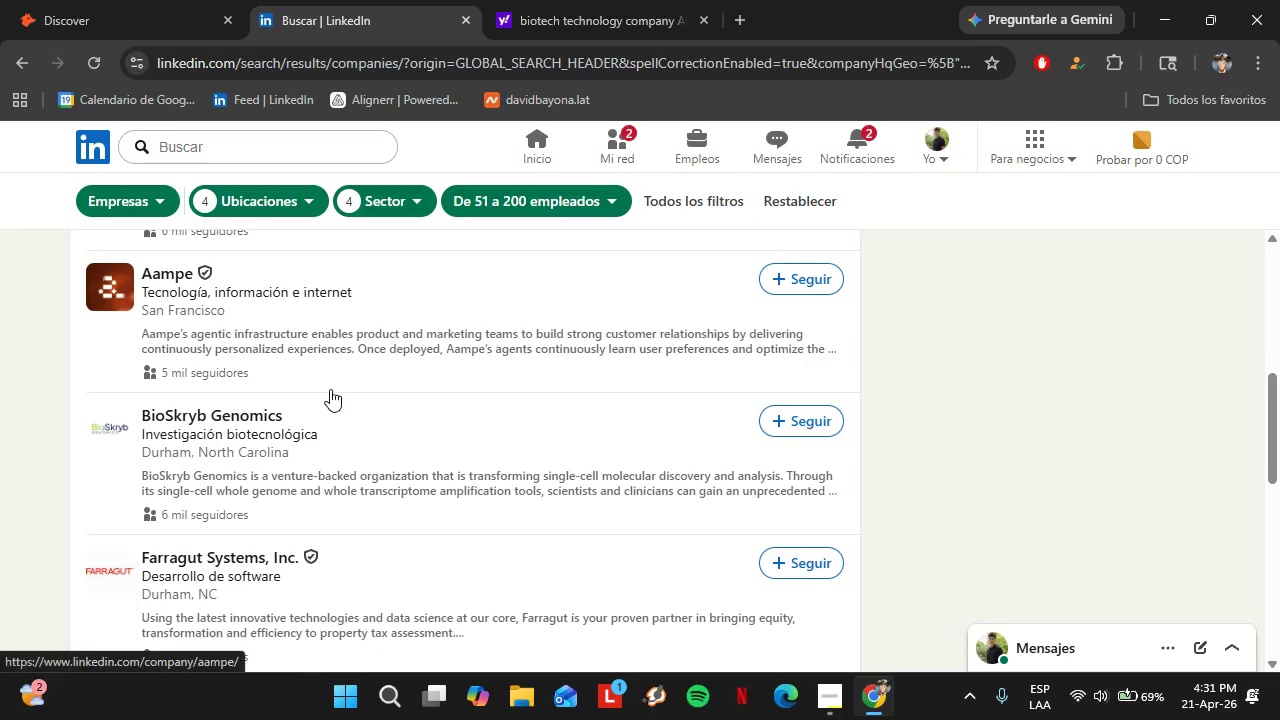 
scroll: coordinate [330, 389], scroll_direction: down, amount: 1.0
 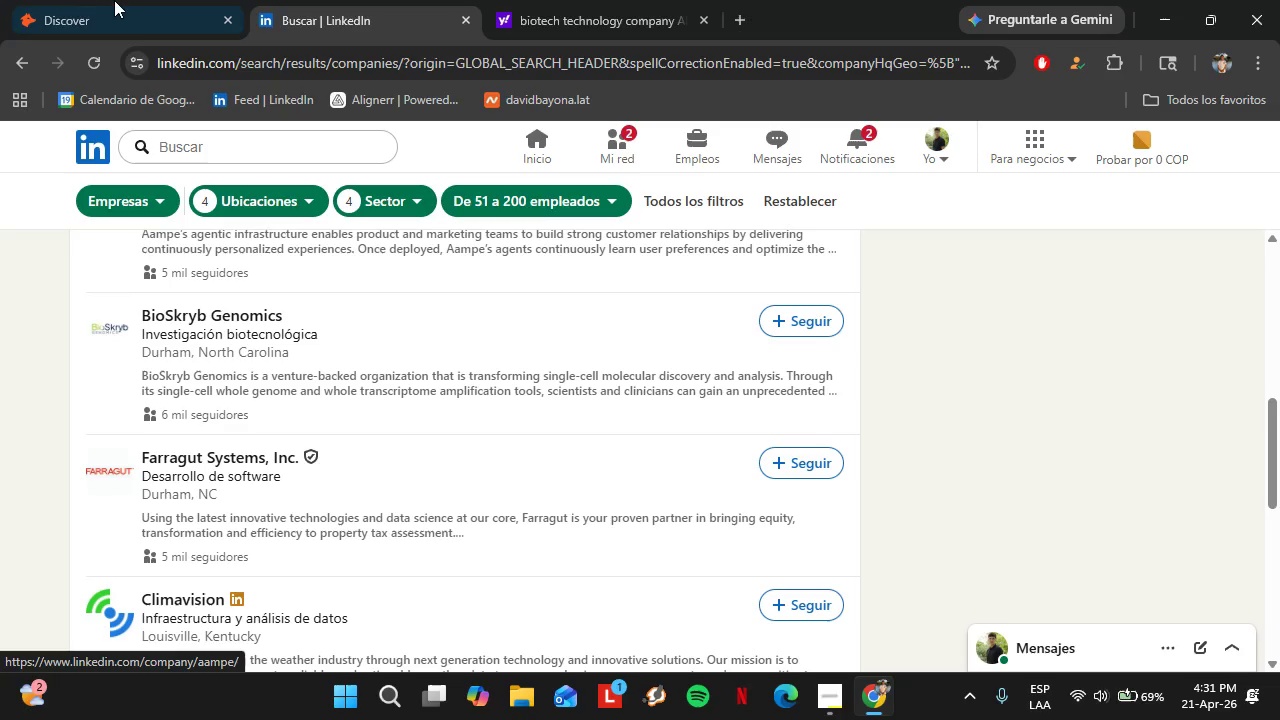 
left_click([107, 0])
 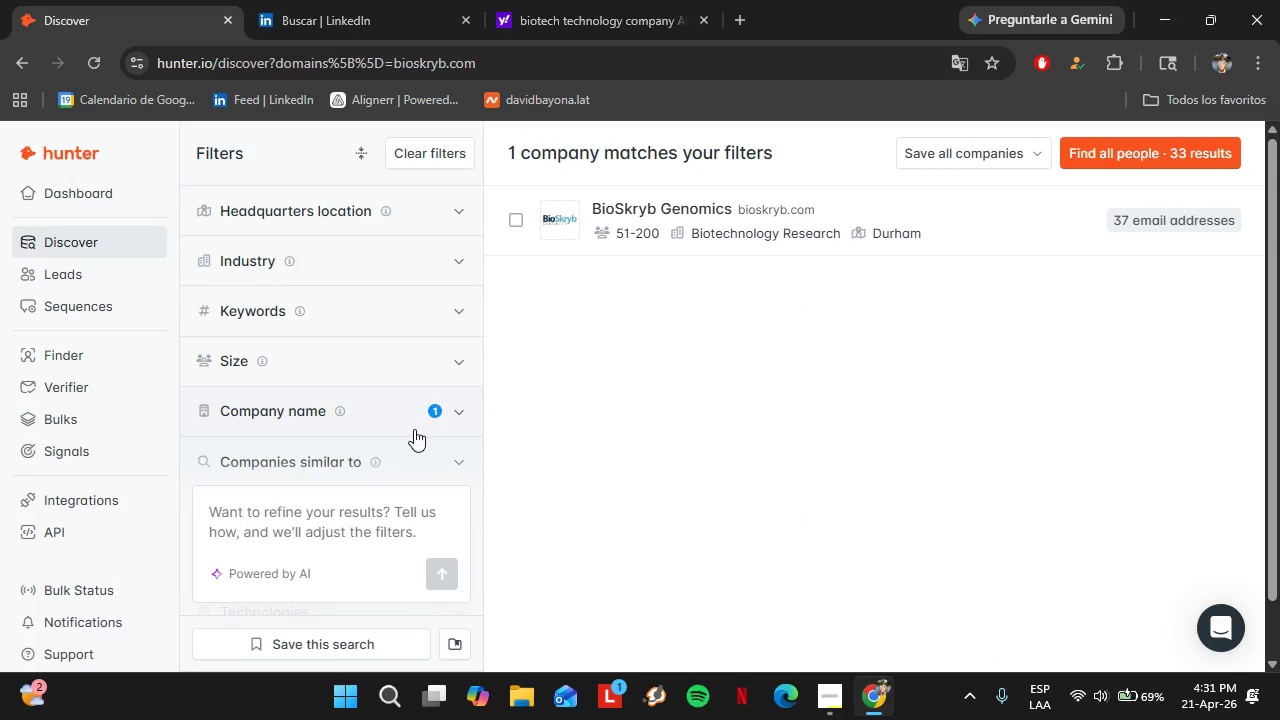 
left_click([406, 413])
 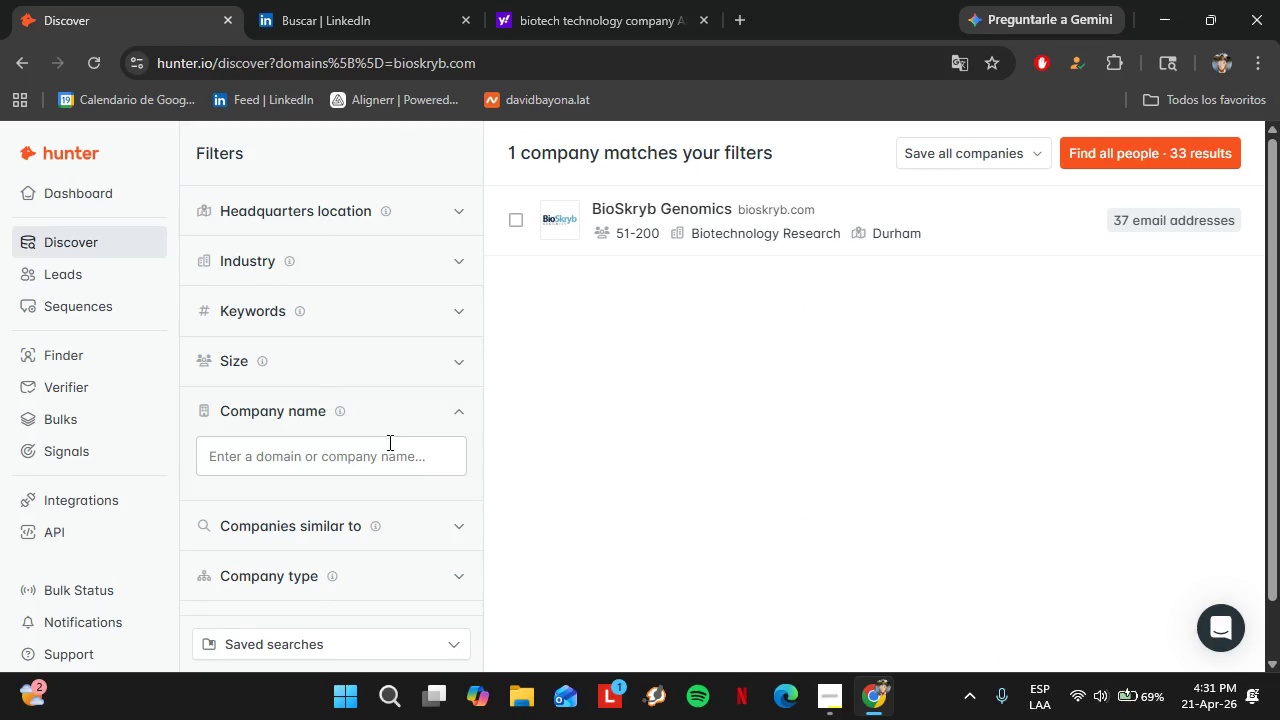 
double_click([388, 442])
 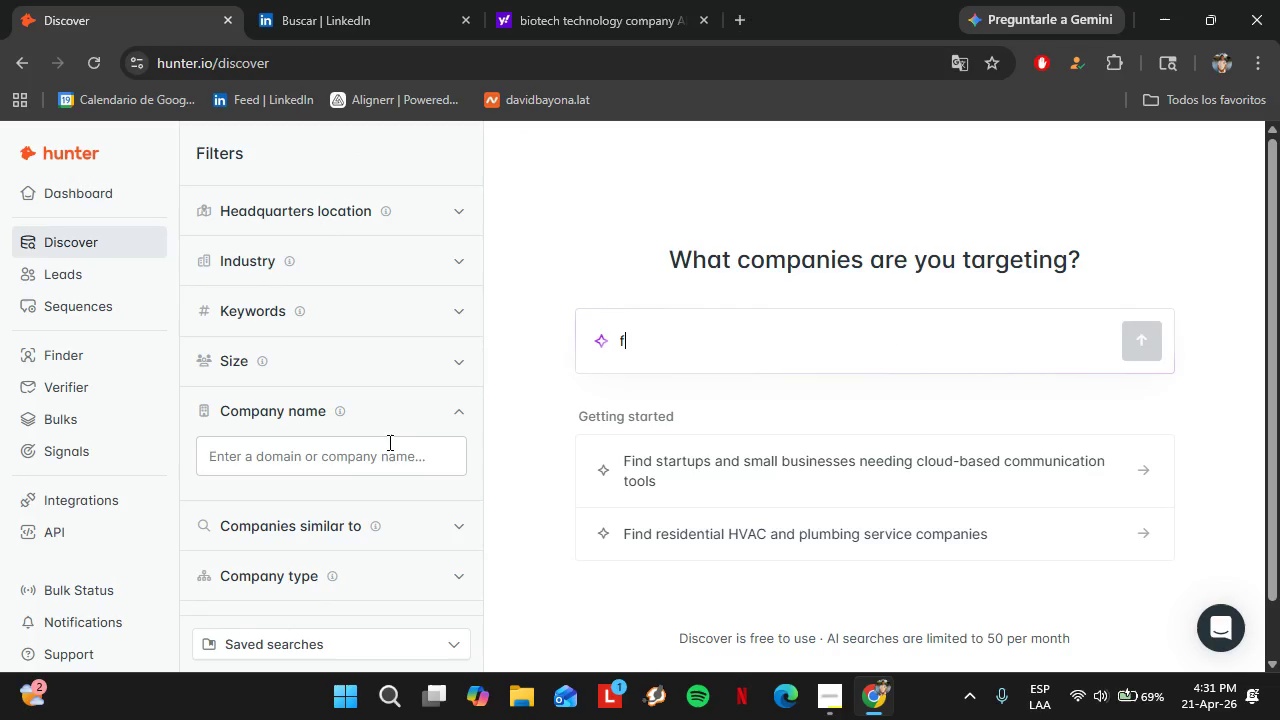 
type(farragu)
 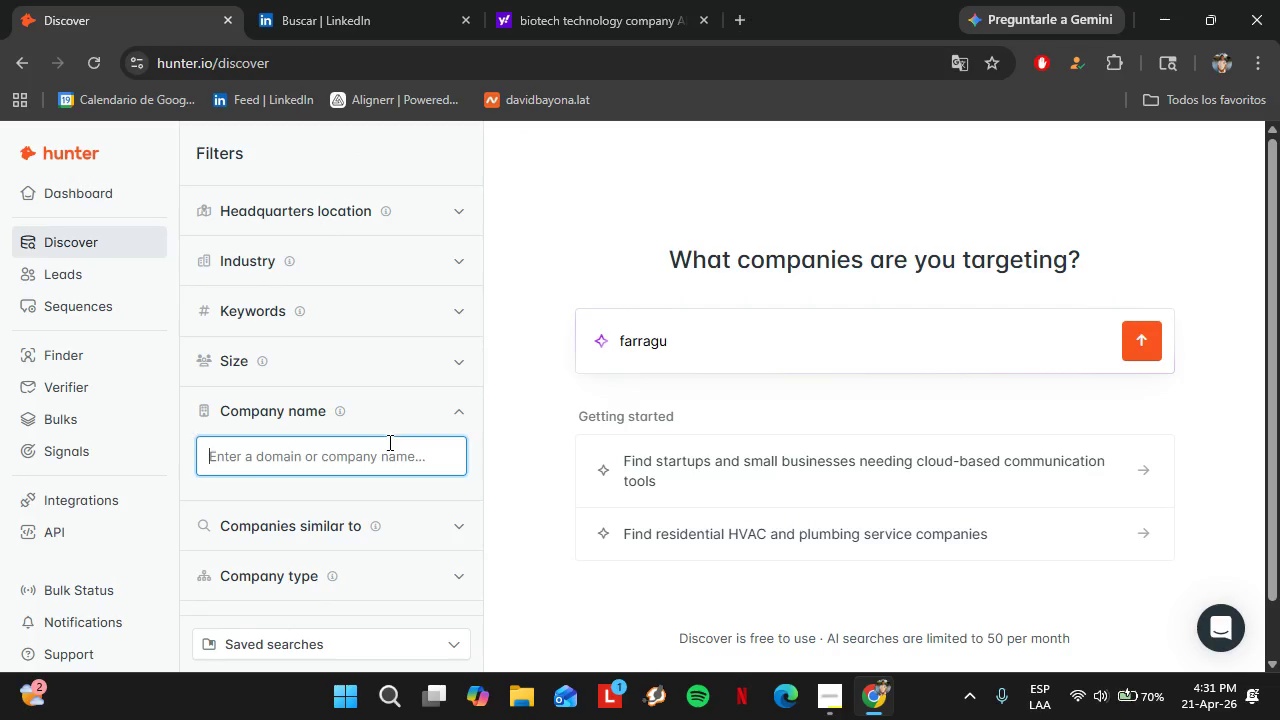 
left_click([388, 442])
 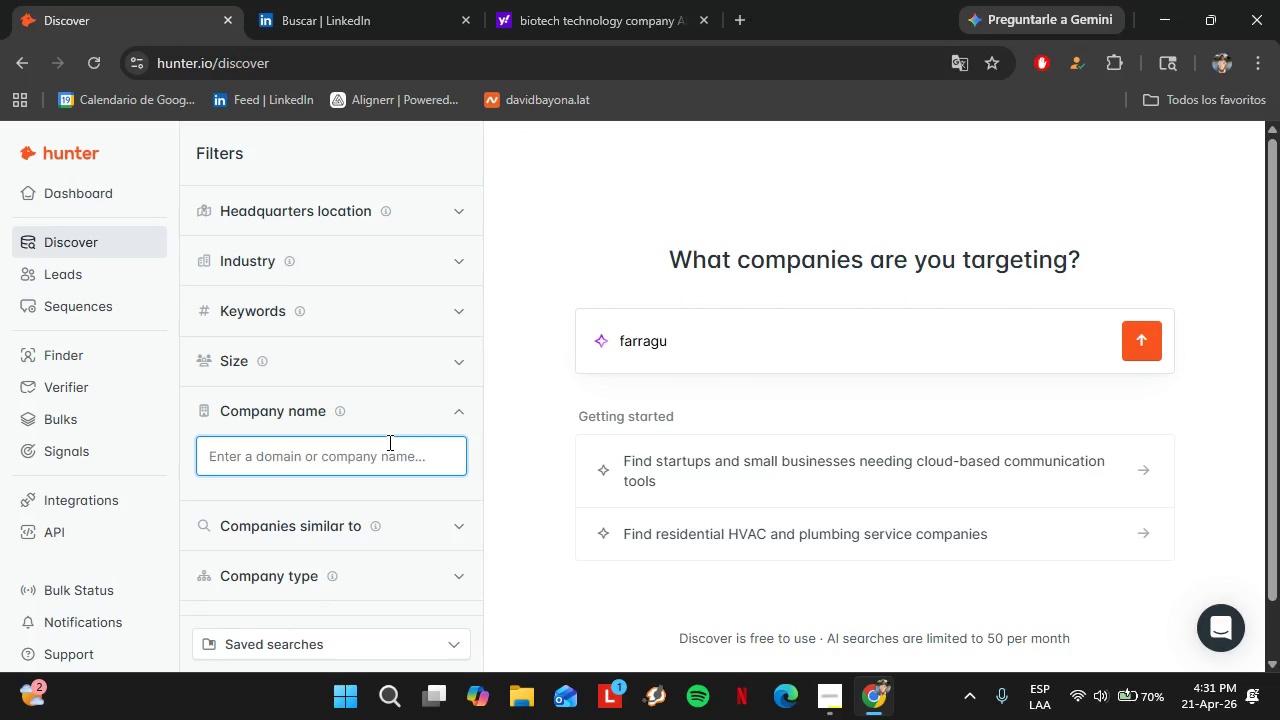 
type(farragut )
 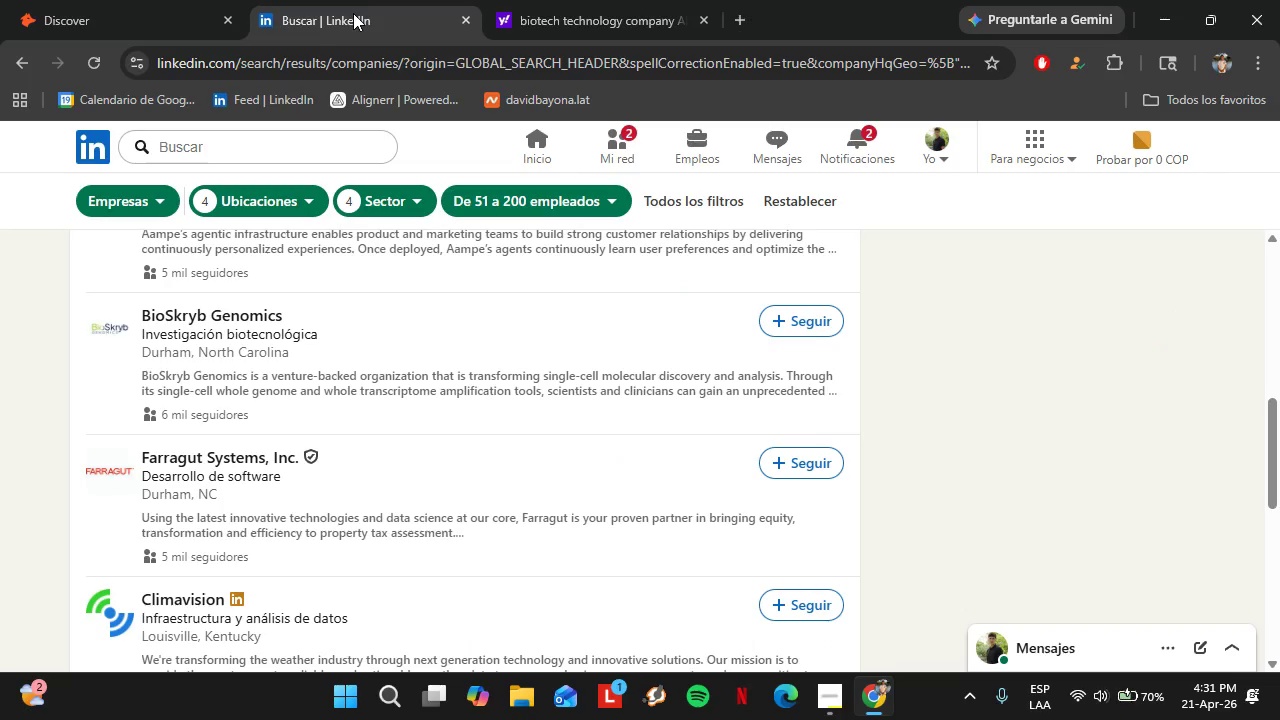 
left_click([353, 13])
 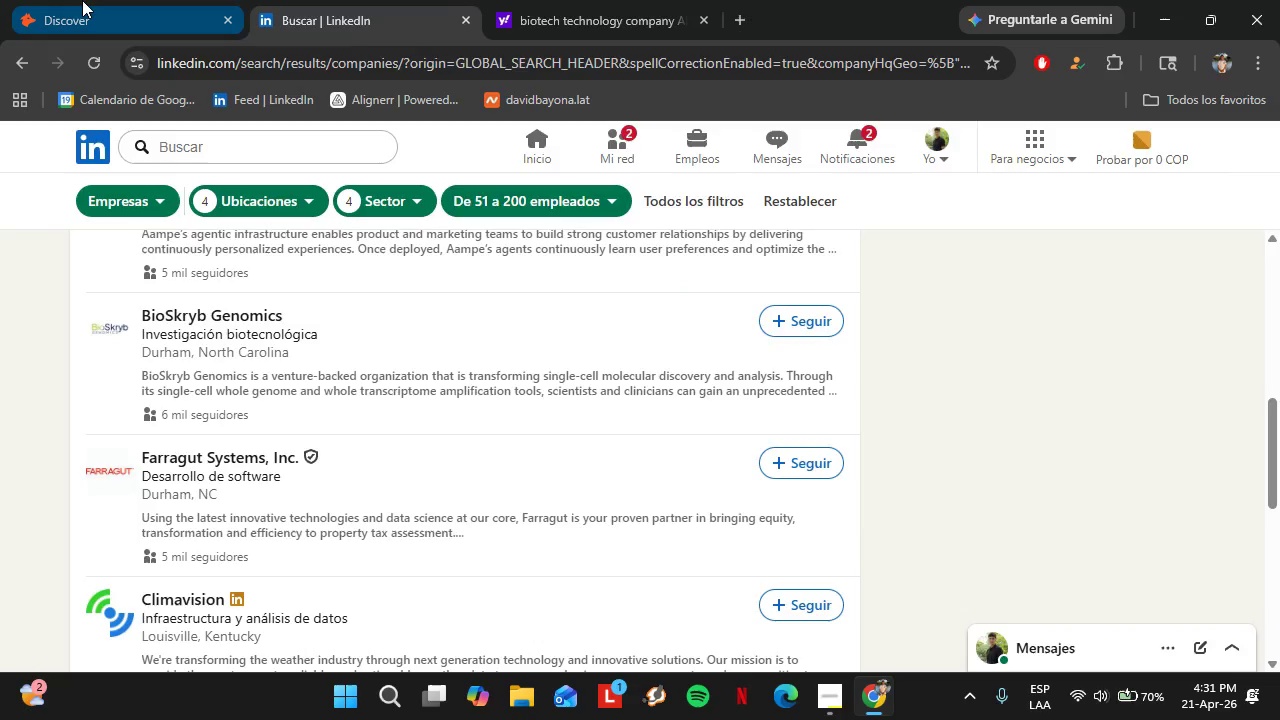 
left_click([82, 0])
 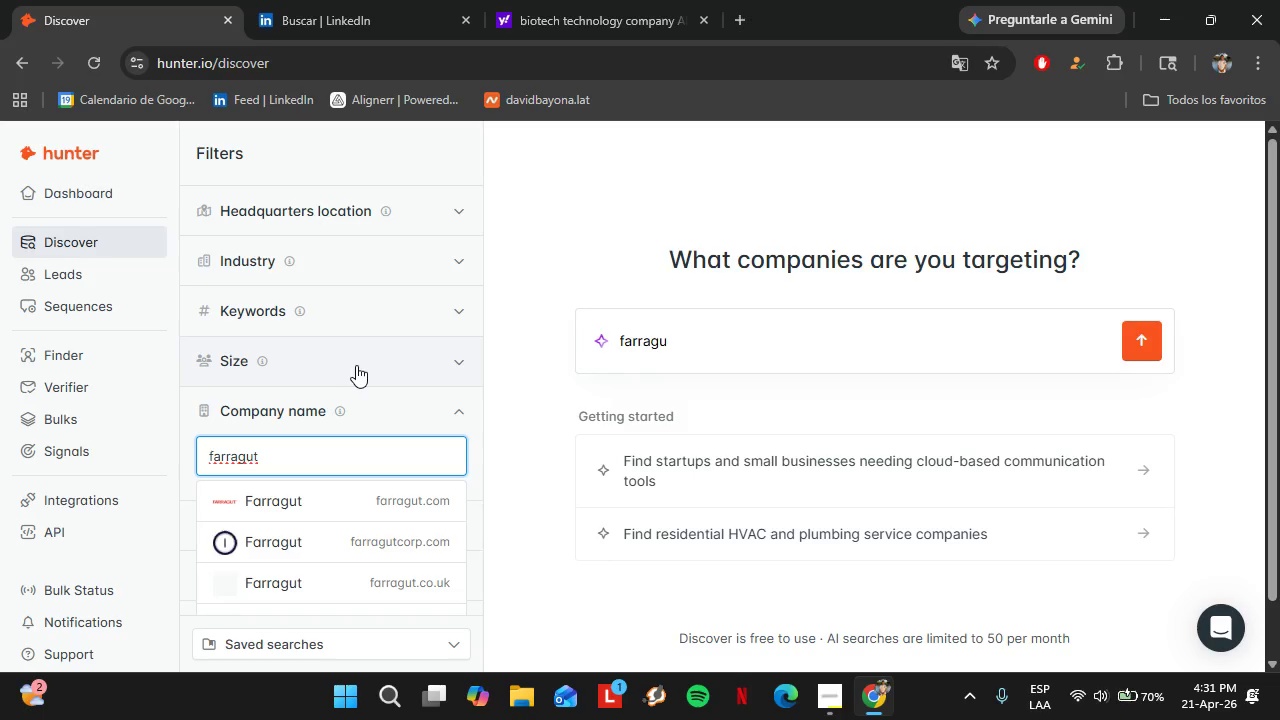 
type(systems)
 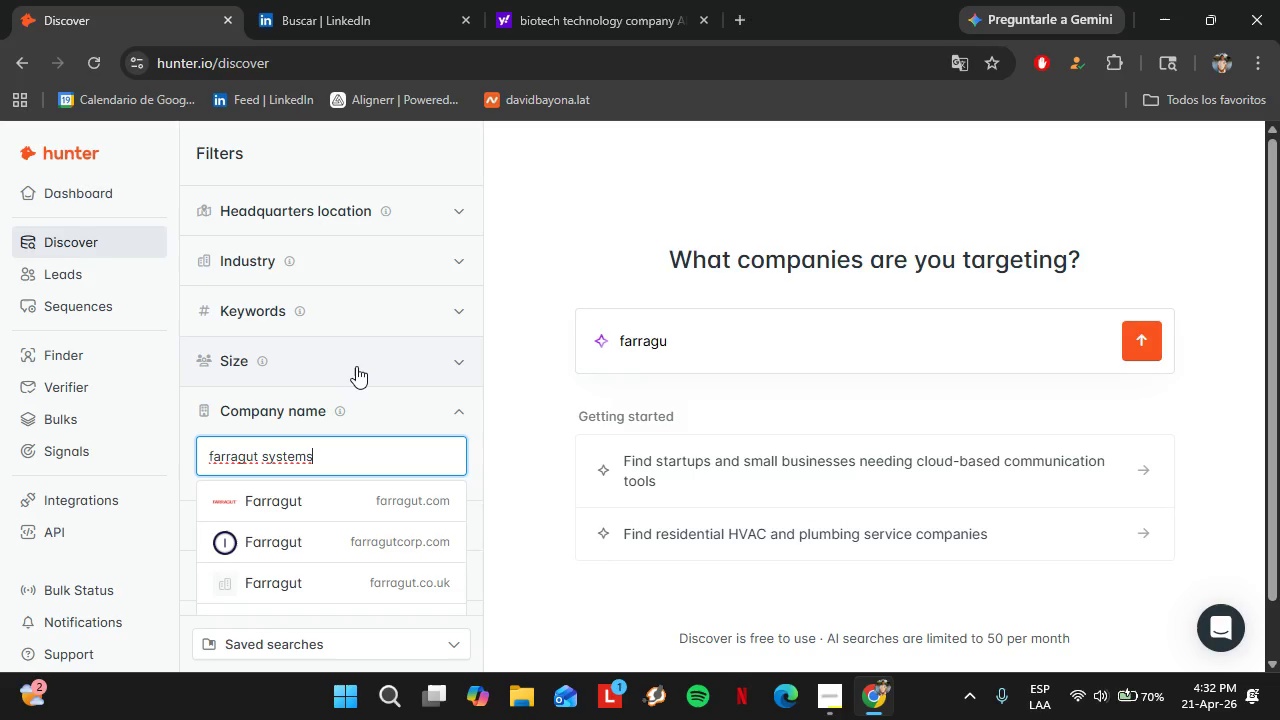 
wait(55.97)
 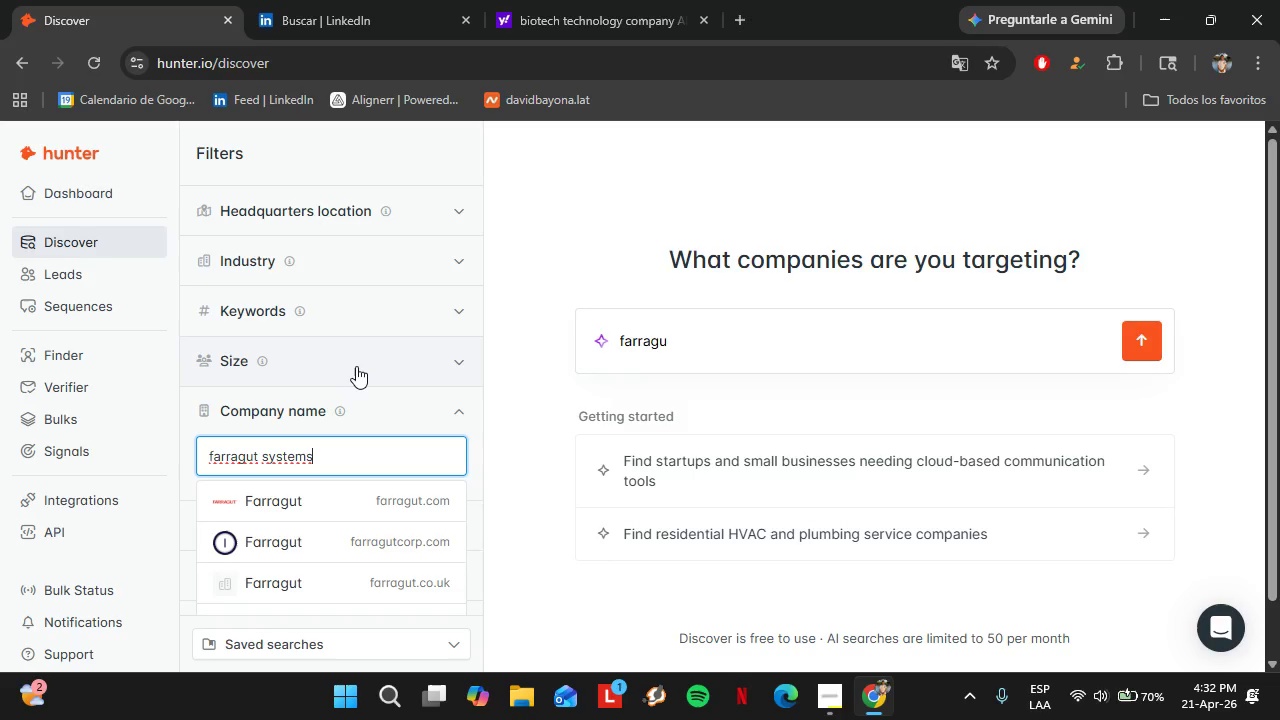 
left_click([353, 25])
 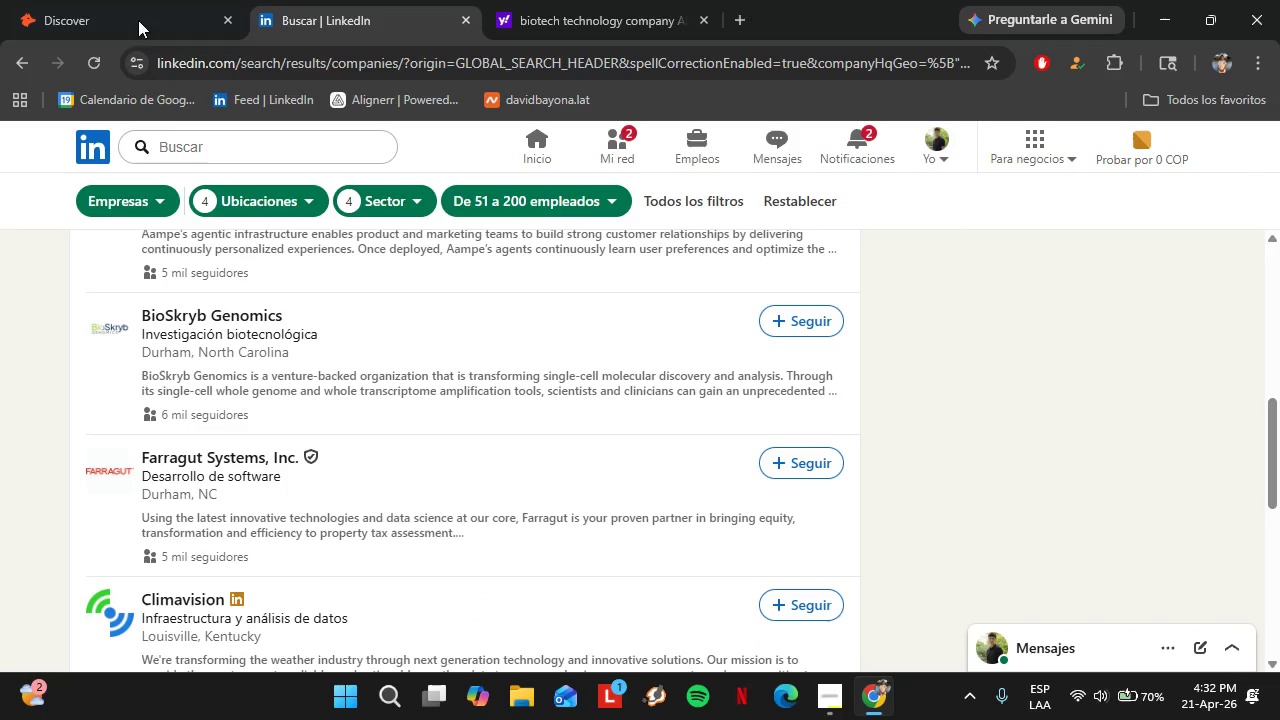 
left_click([114, 0])
 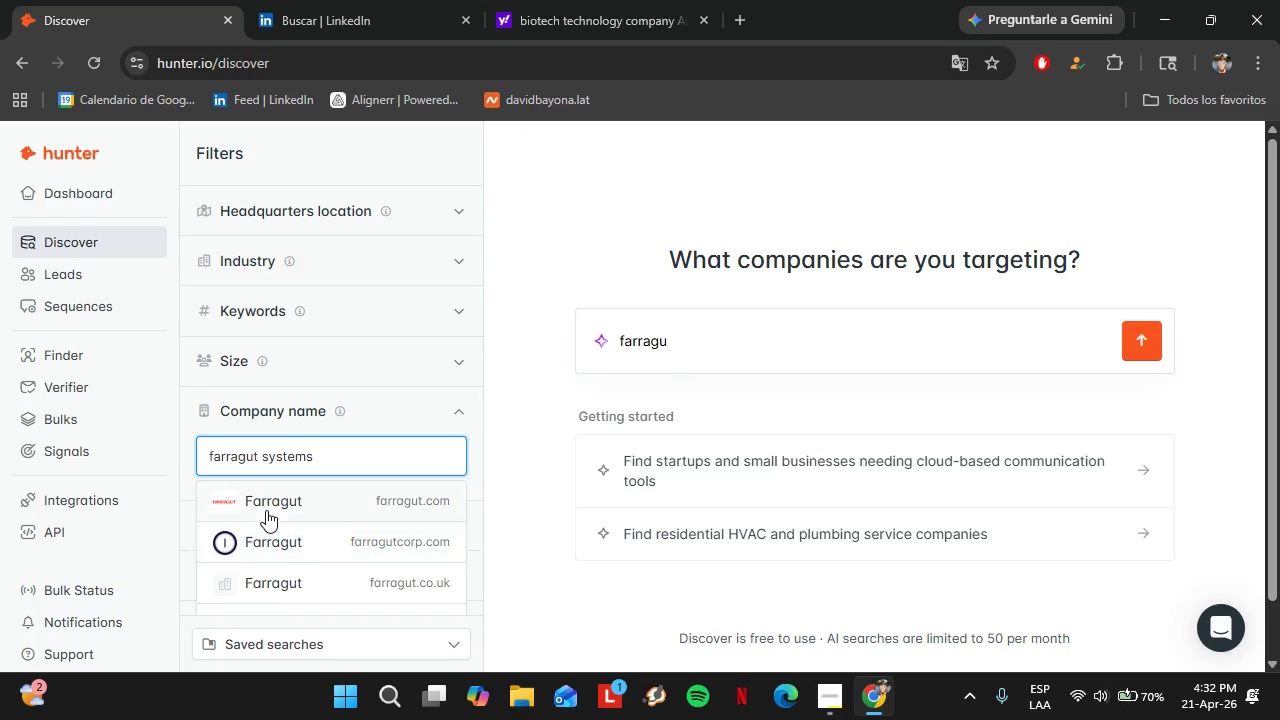 
left_click([266, 509])
 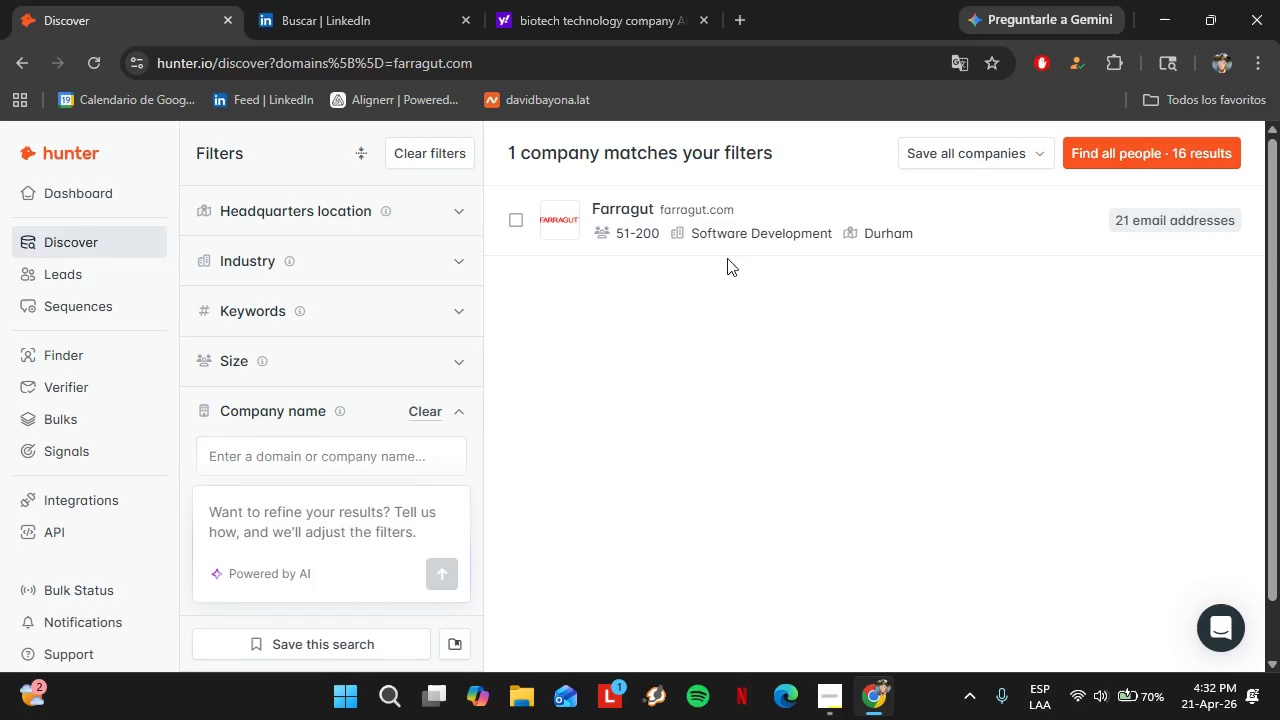 
left_click([656, 207])
 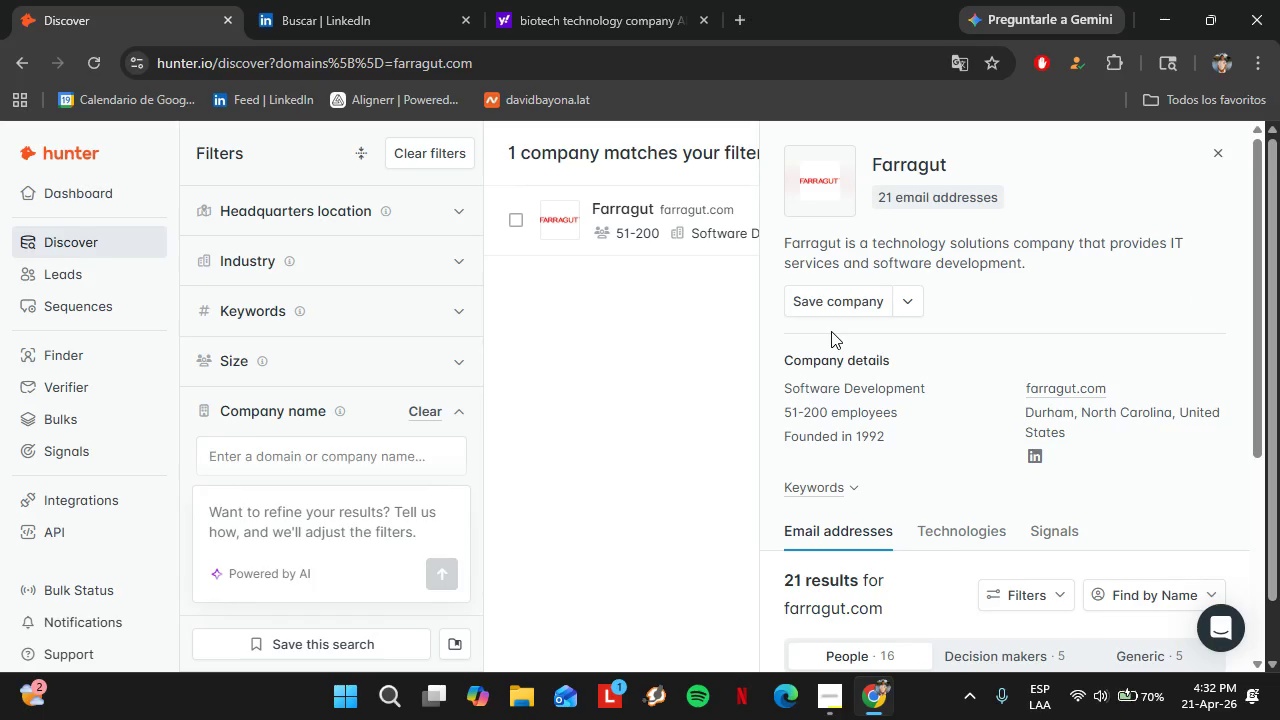 
scroll: coordinate [940, 484], scroll_direction: down, amount: 6.0
 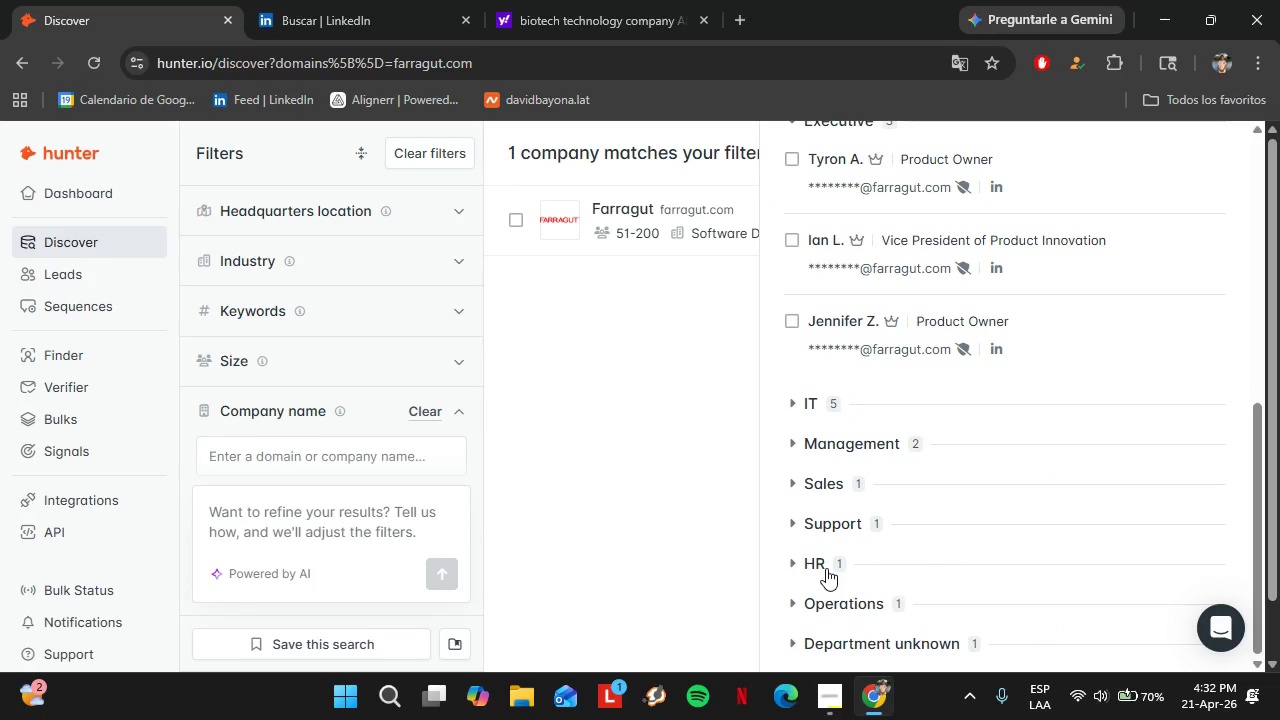 
left_click([826, 568])
 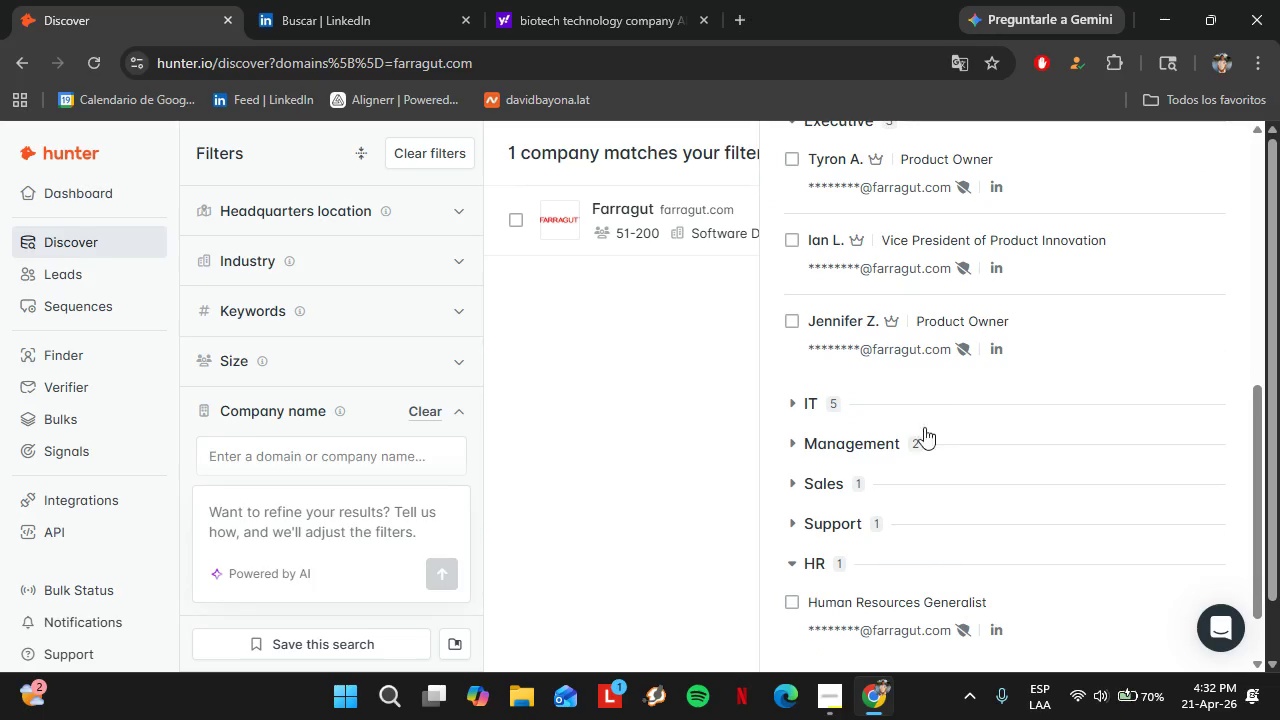 
left_click([823, 430])
 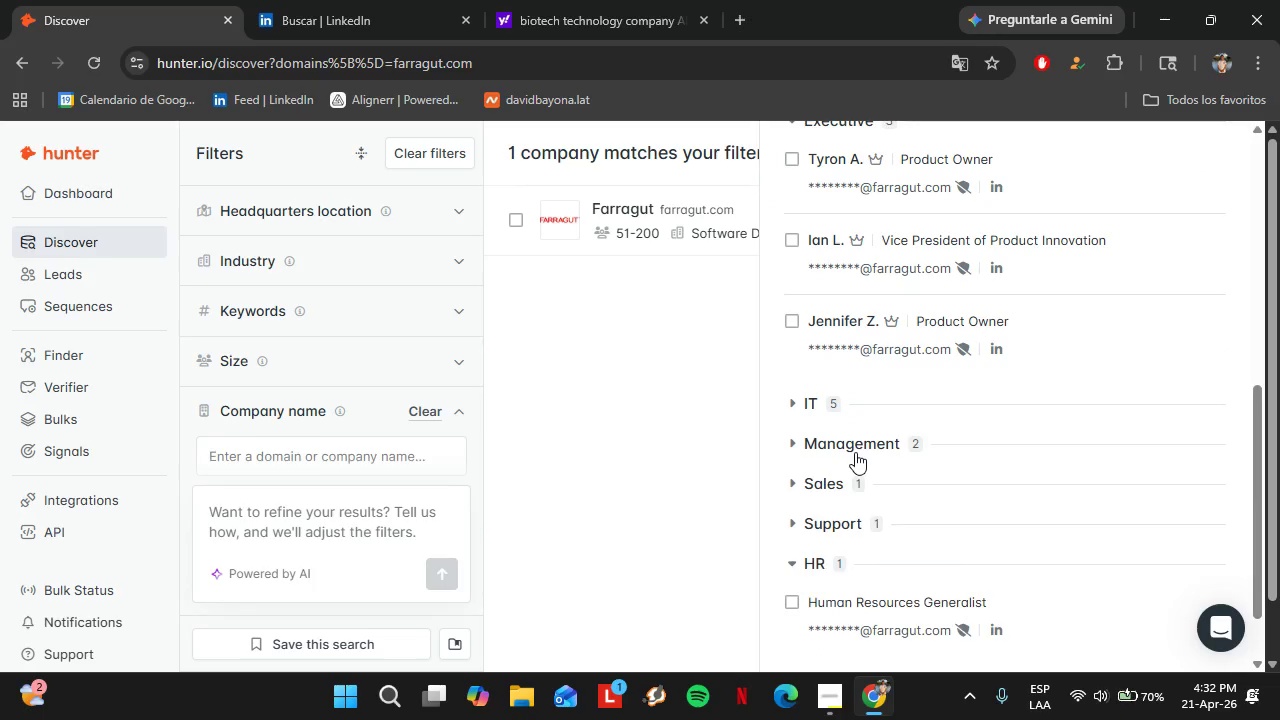 
left_click([855, 452])
 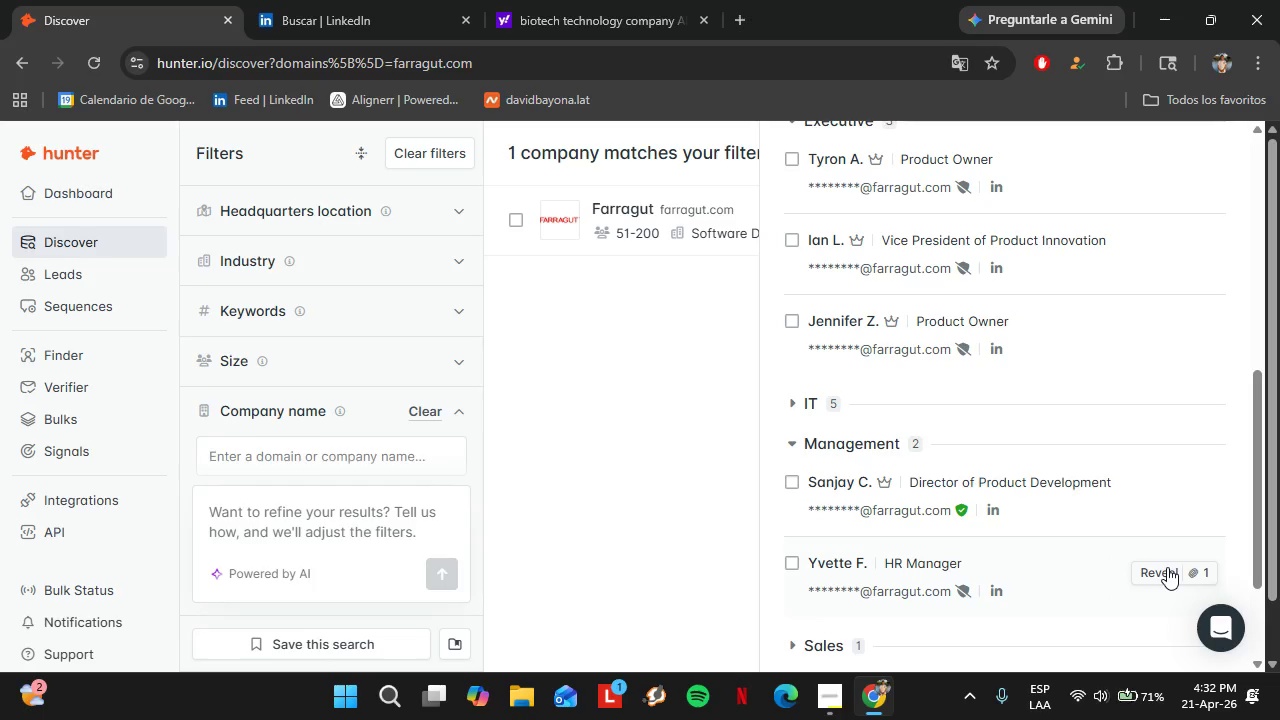 
scroll: coordinate [1025, 534], scroll_direction: up, amount: 2.0
 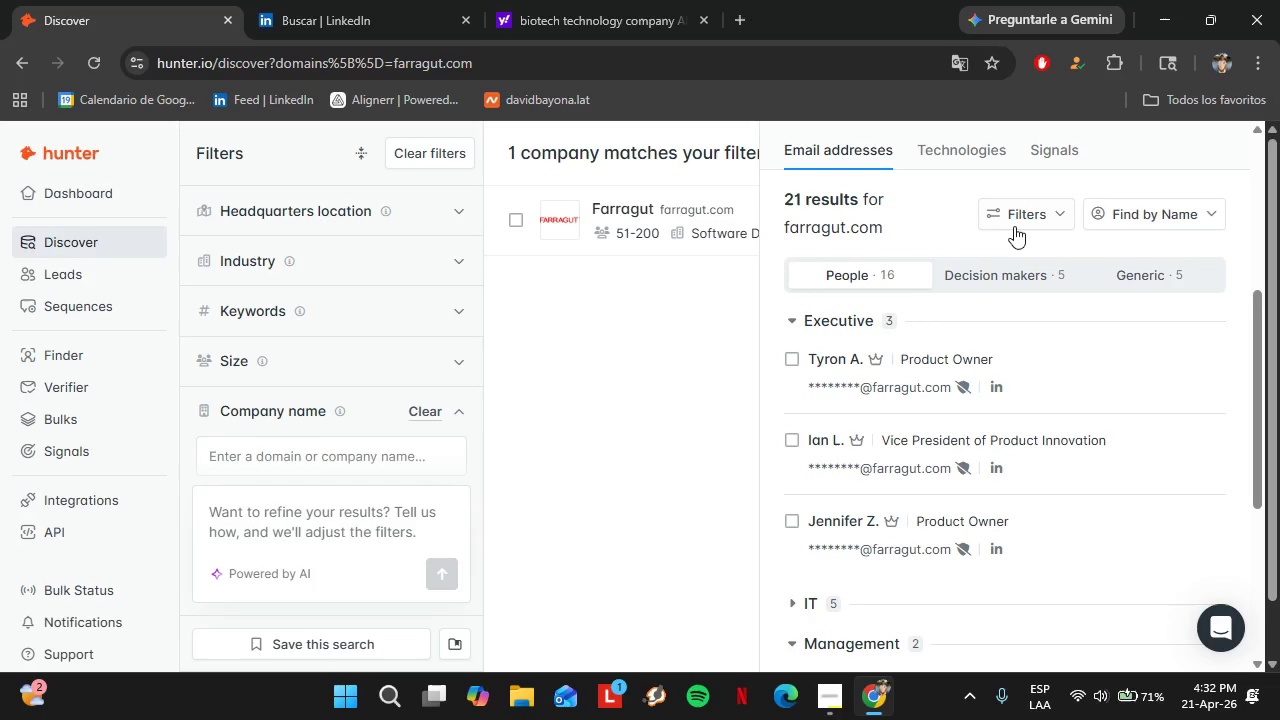 
left_click([1013, 220])
 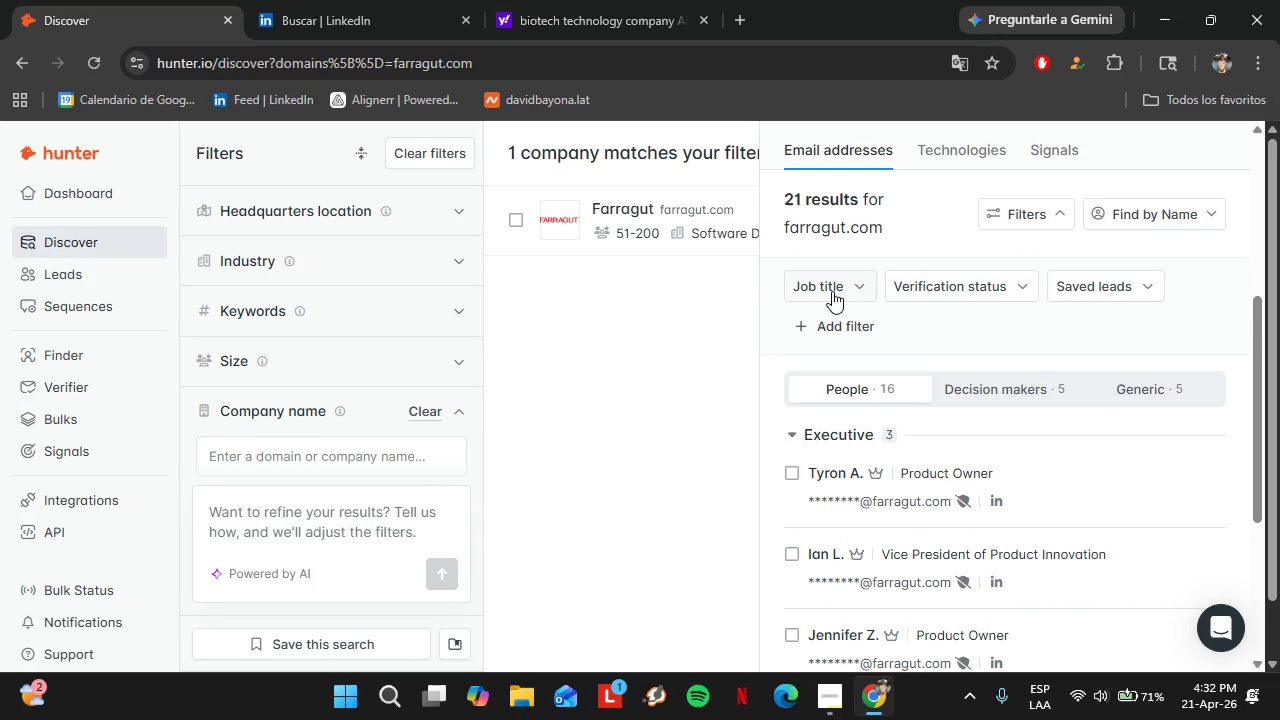 
left_click([832, 291])
 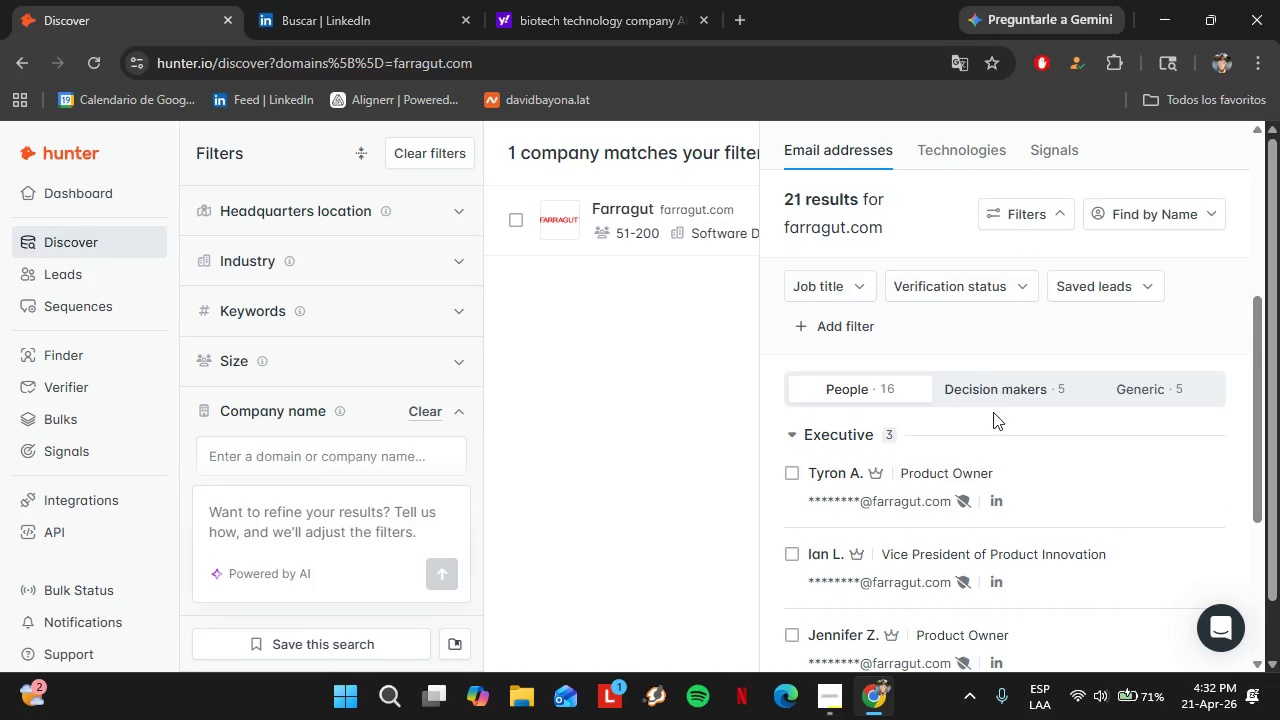 
scroll: coordinate [997, 424], scroll_direction: down, amount: 6.0
 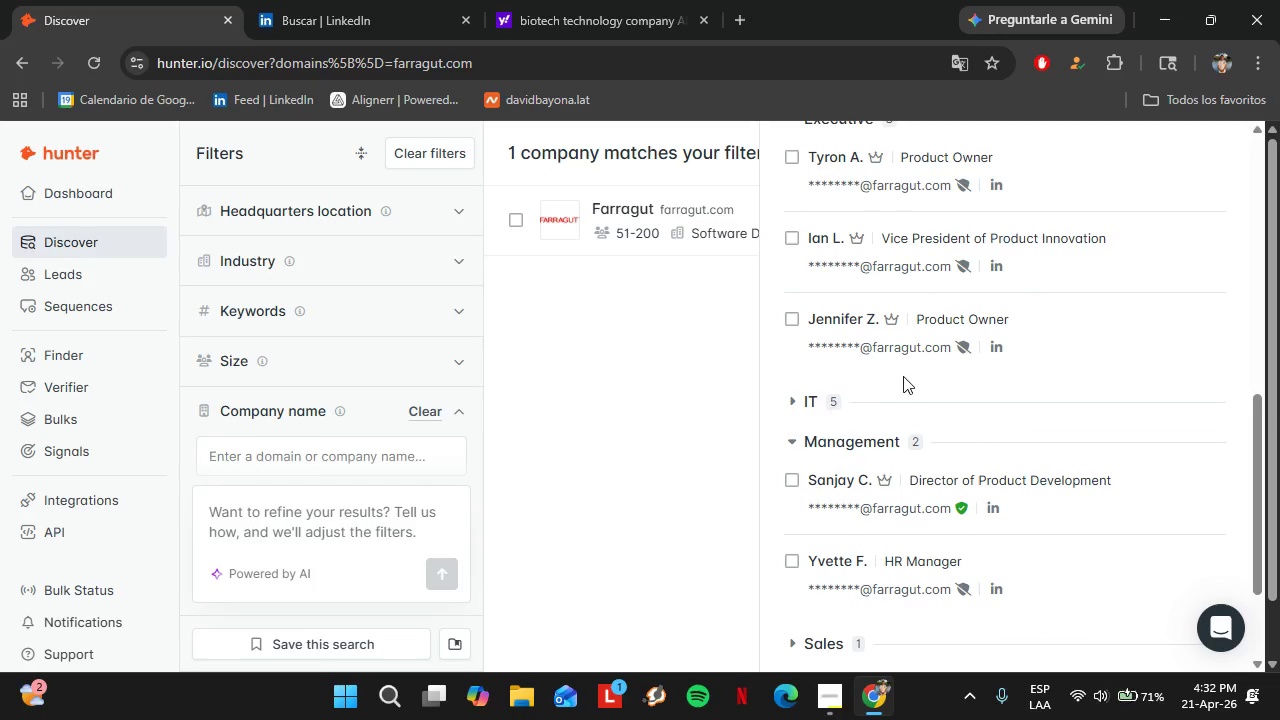 
scroll: coordinate [908, 371], scroll_direction: up, amount: 1.0
 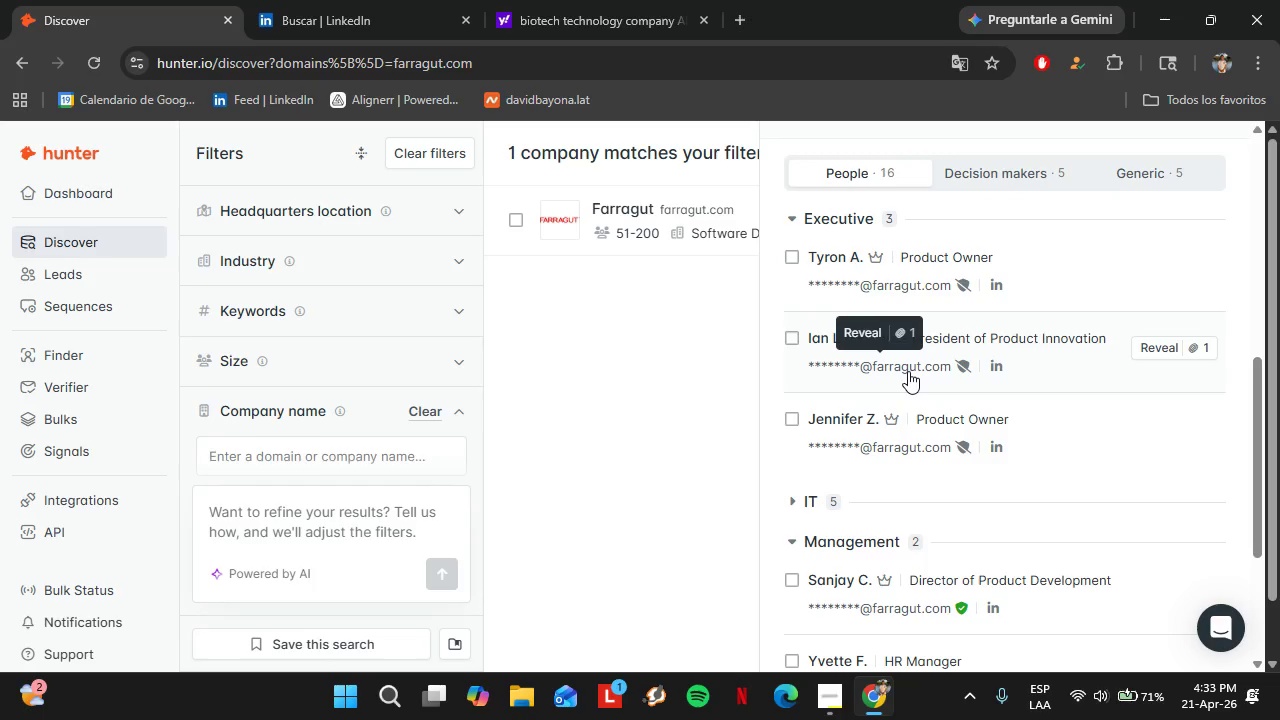 
wait(12.05)
 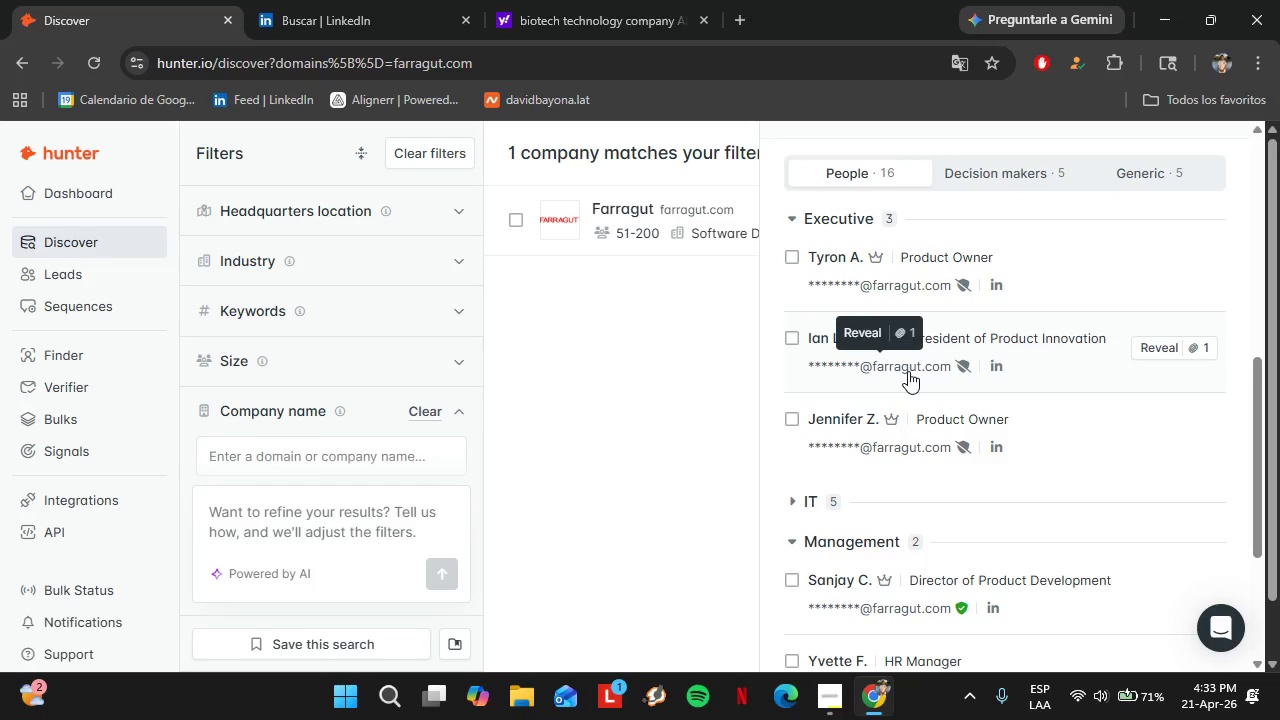 
scroll: coordinate [1128, 255], scroll_direction: up, amount: 7.0
 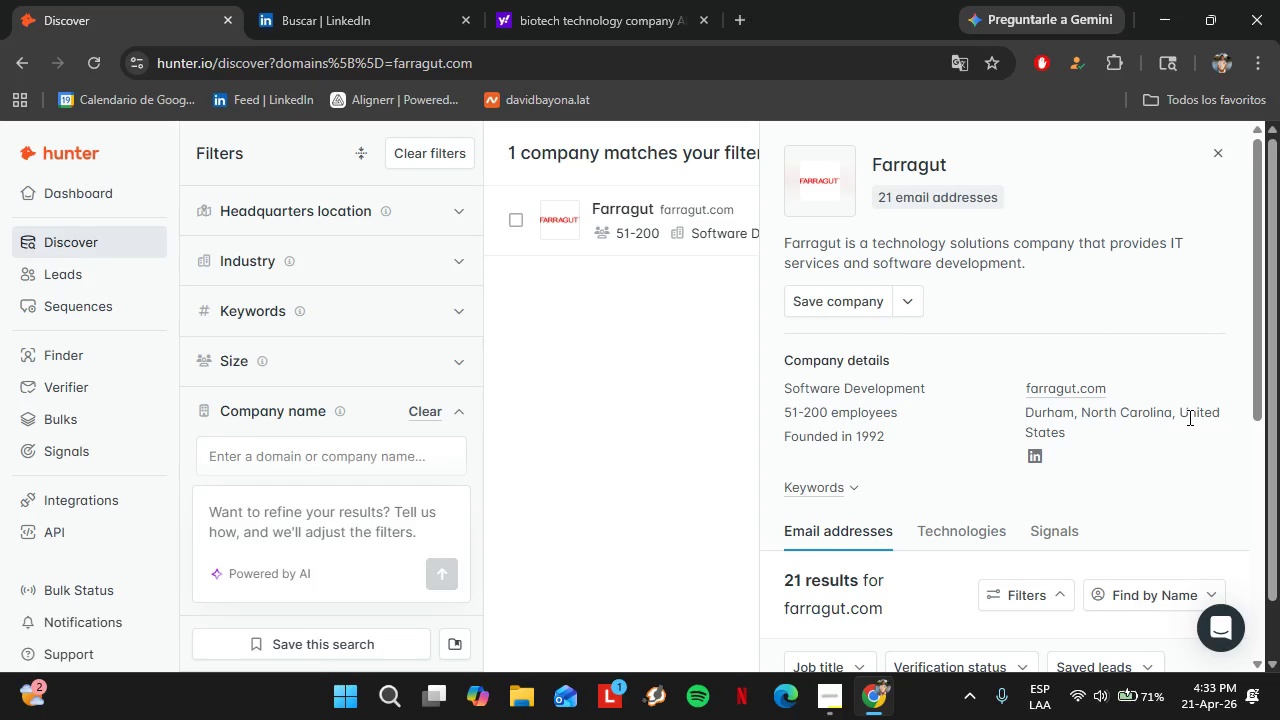 
wait(44.14)
 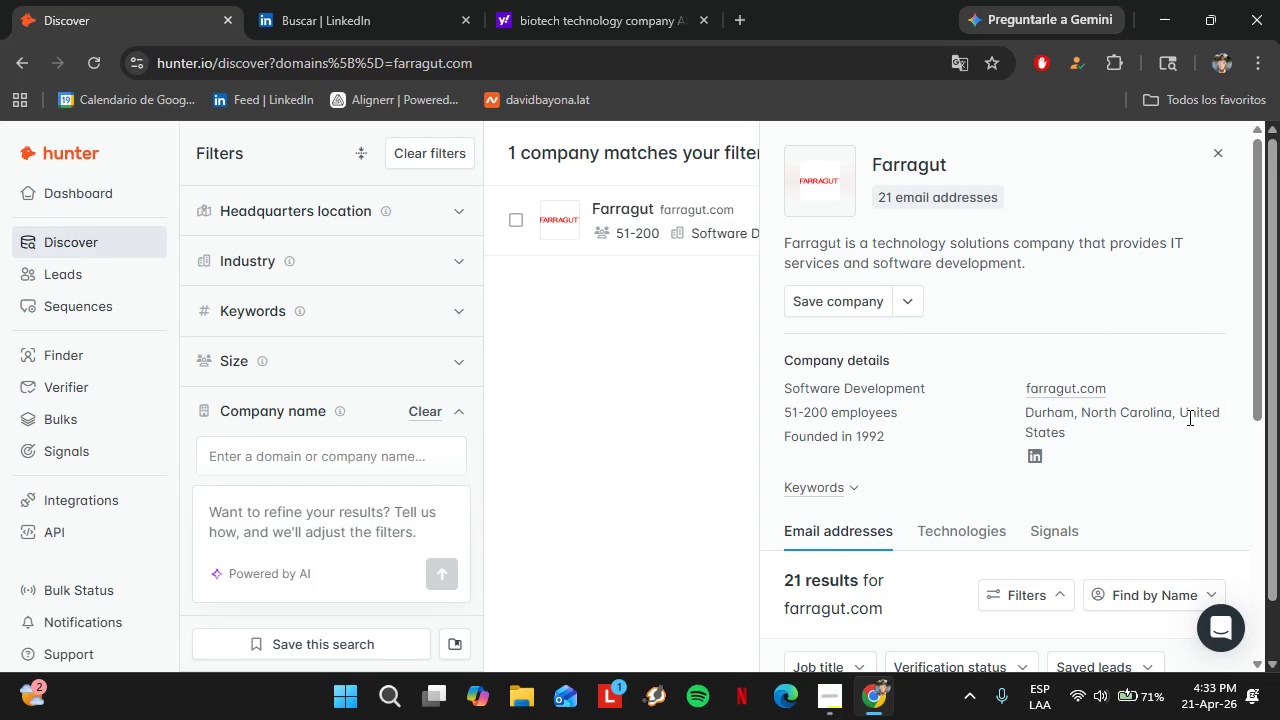 
scroll: coordinate [1142, 433], scroll_direction: down, amount: 3.0
 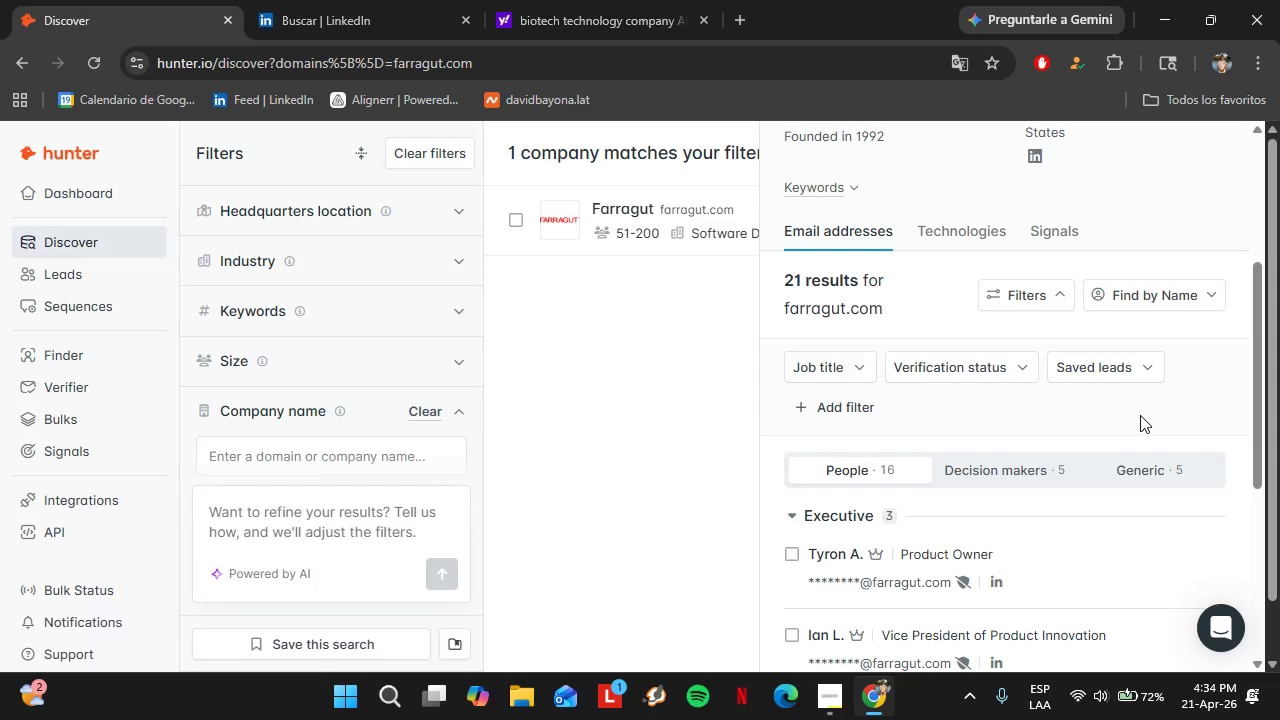 
wait(20.5)
 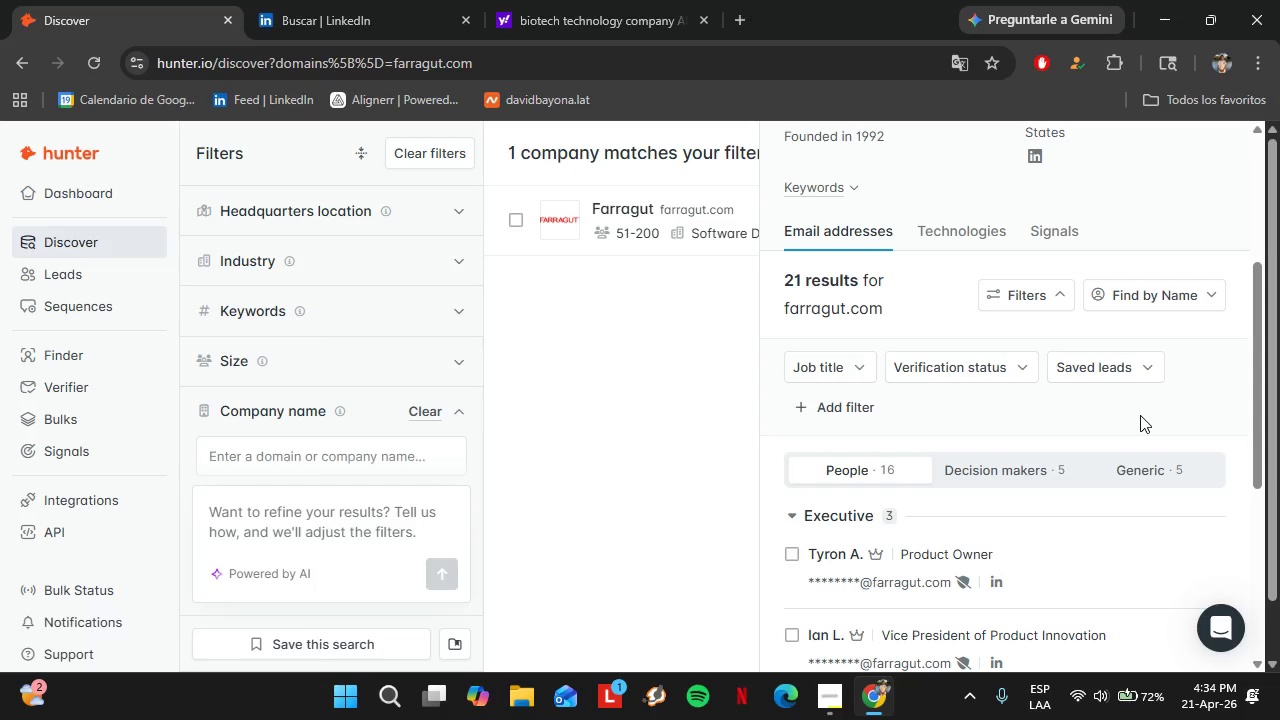 
scroll: coordinate [1004, 452], scroll_direction: down, amount: 6.0
 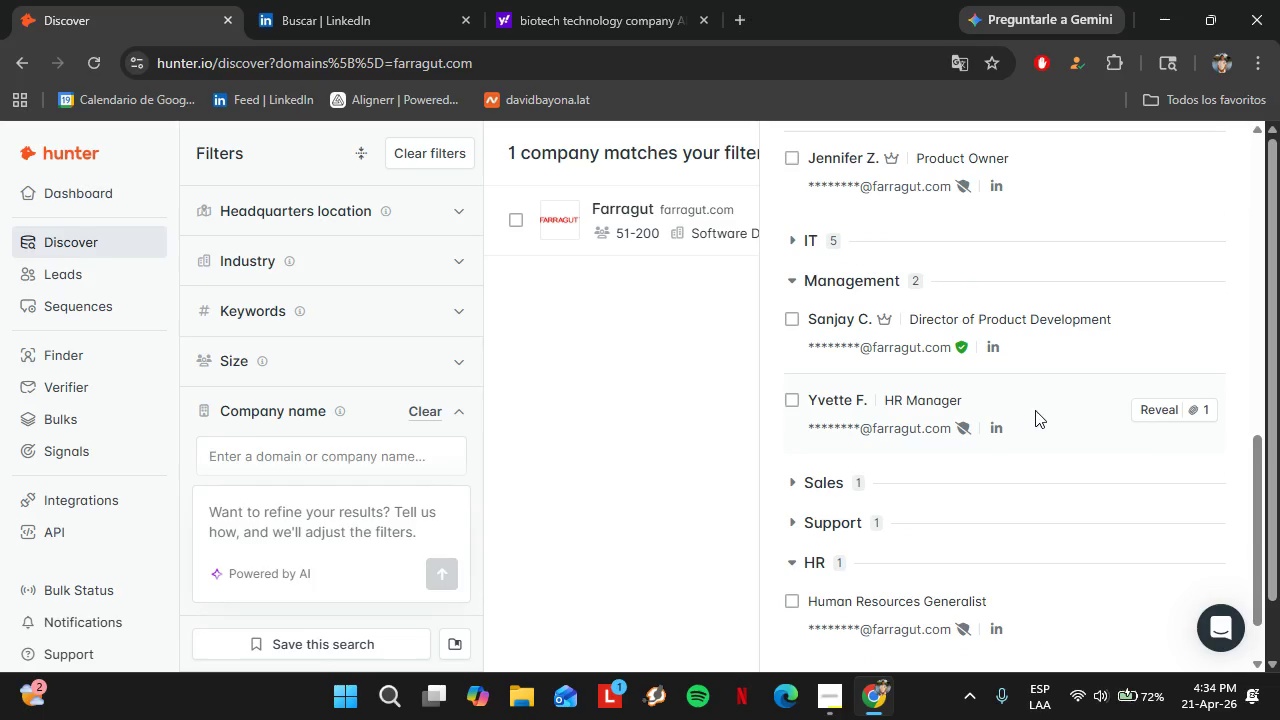 
scroll: coordinate [1118, 384], scroll_direction: up, amount: 11.0
 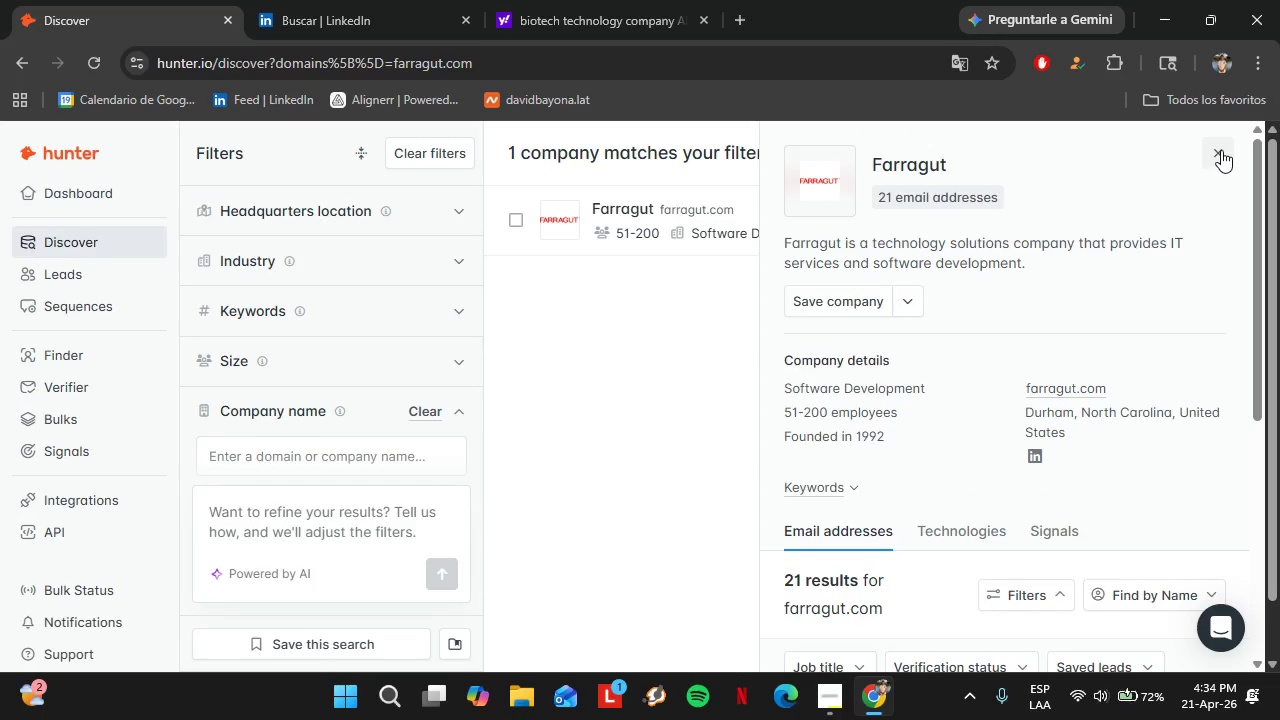 
left_click([1221, 150])
 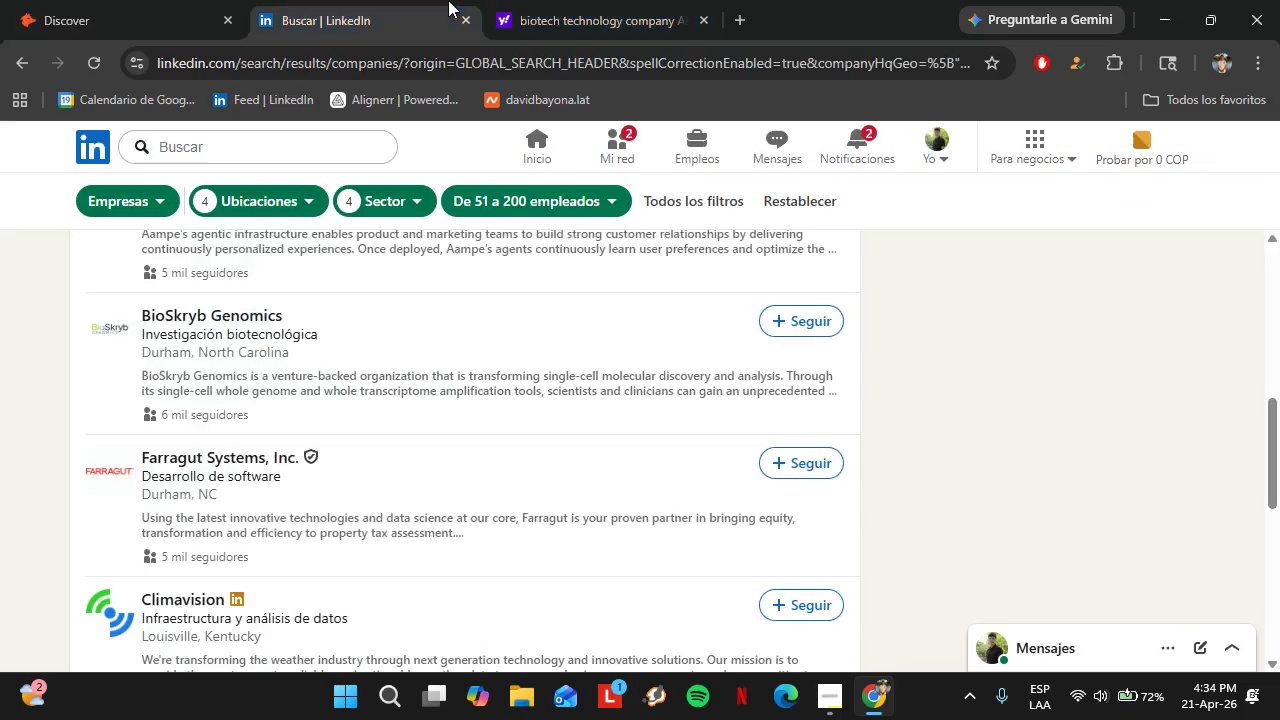 
left_click([450, 0])
 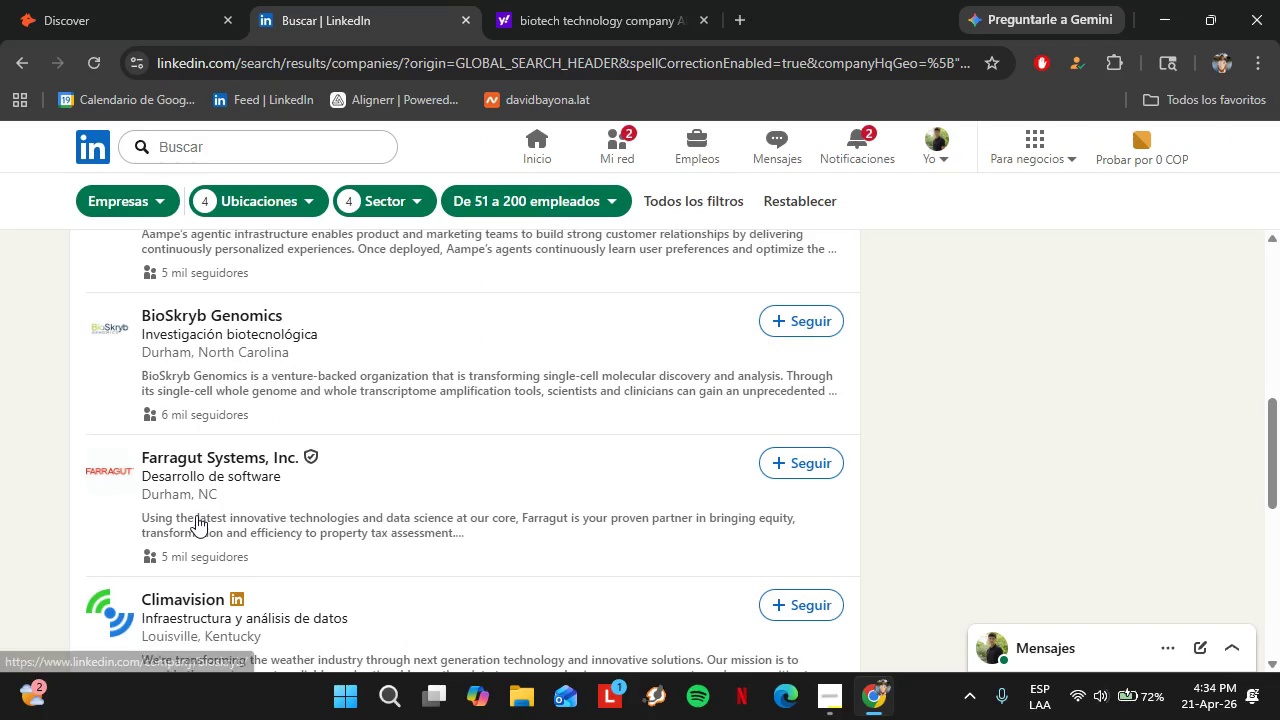 
scroll: coordinate [341, 485], scroll_direction: down, amount: 5.0
 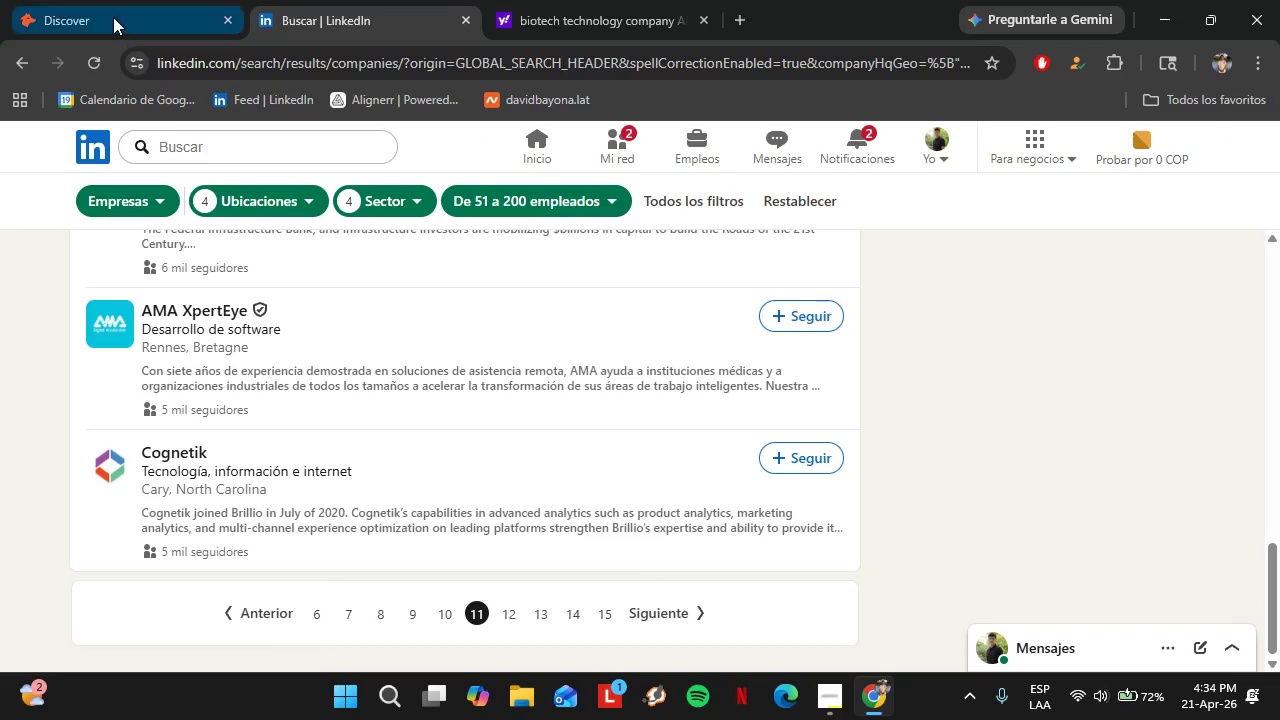 
left_click([113, 17])
 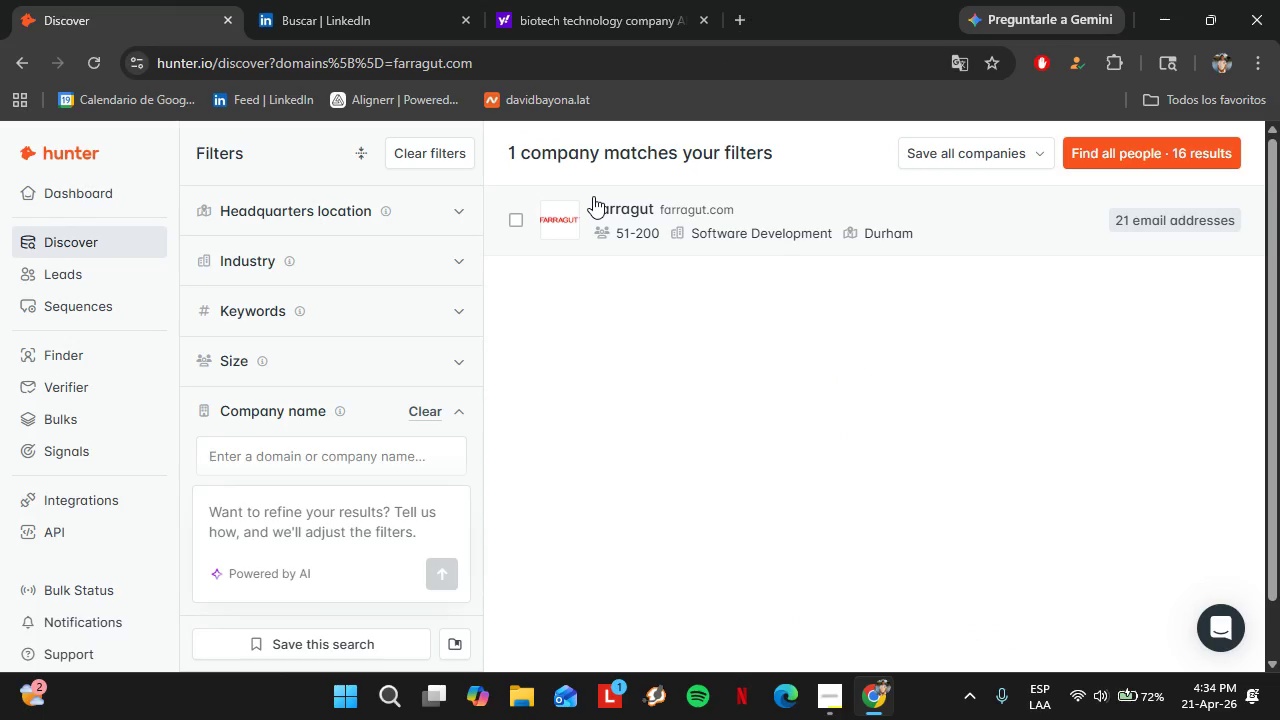 
left_click([339, 449])
 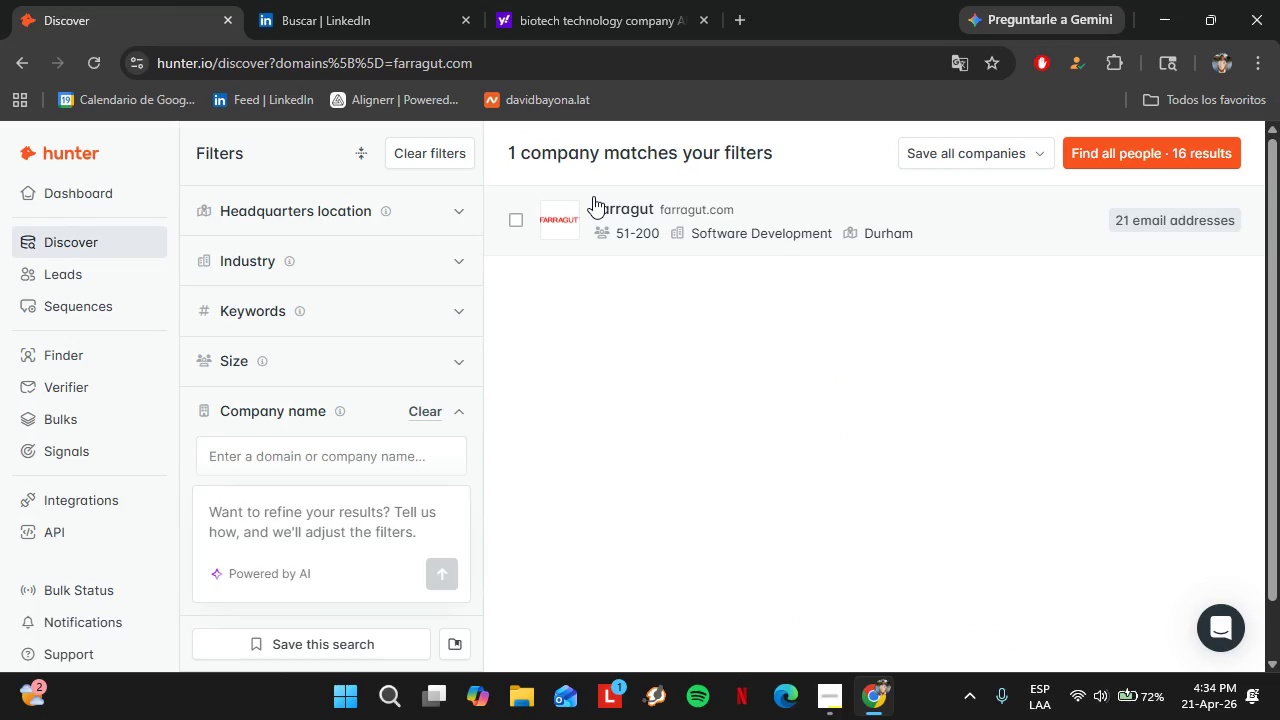 
left_click([403, 454])
 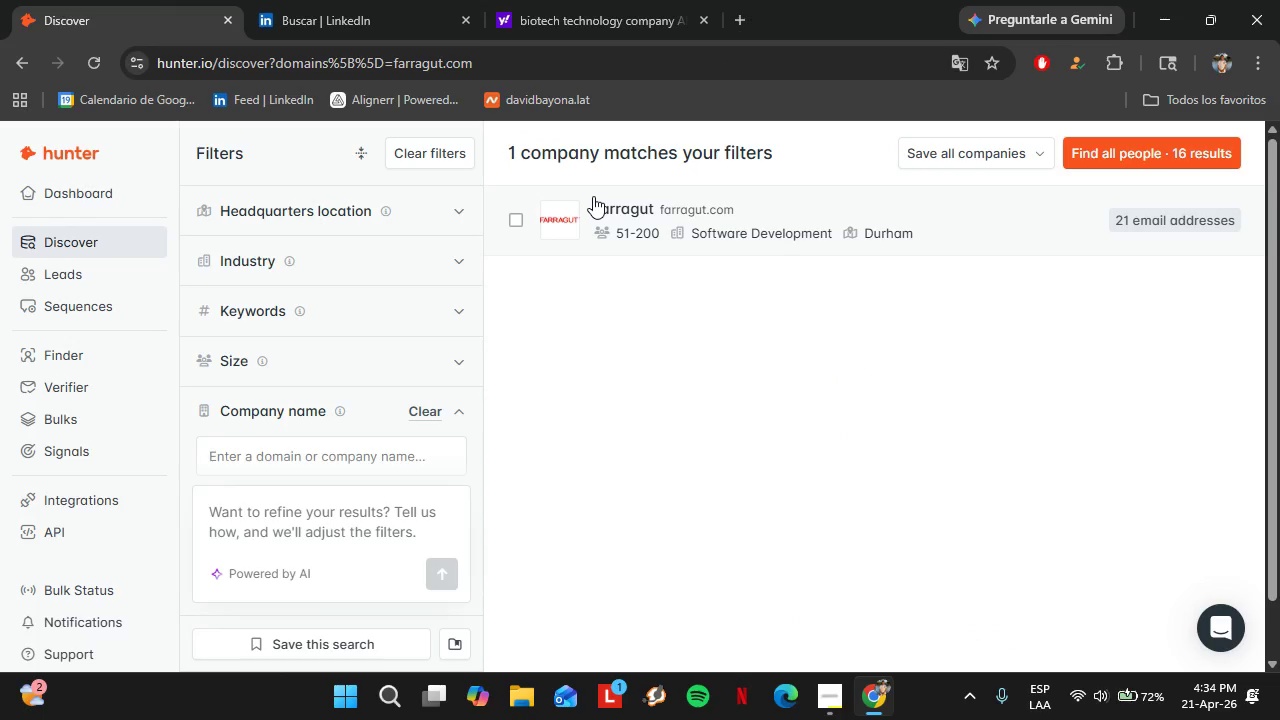 
type(cognet)
 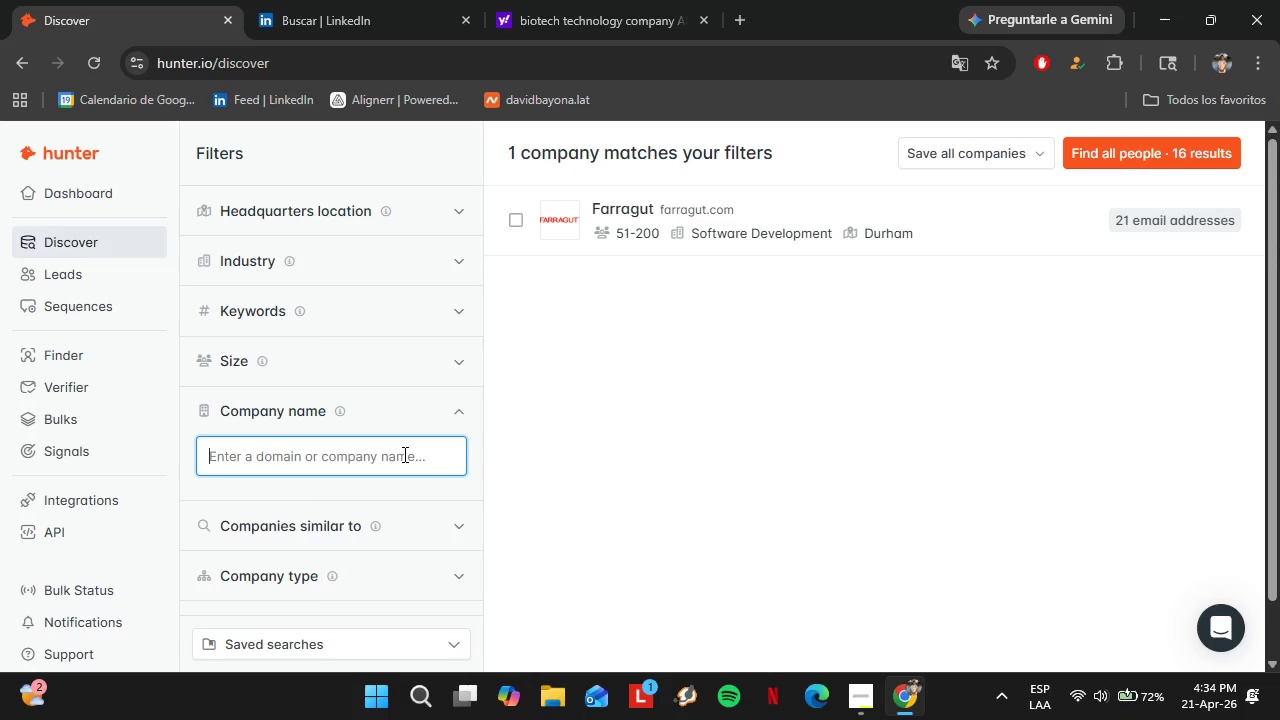 
left_click([358, 425])
 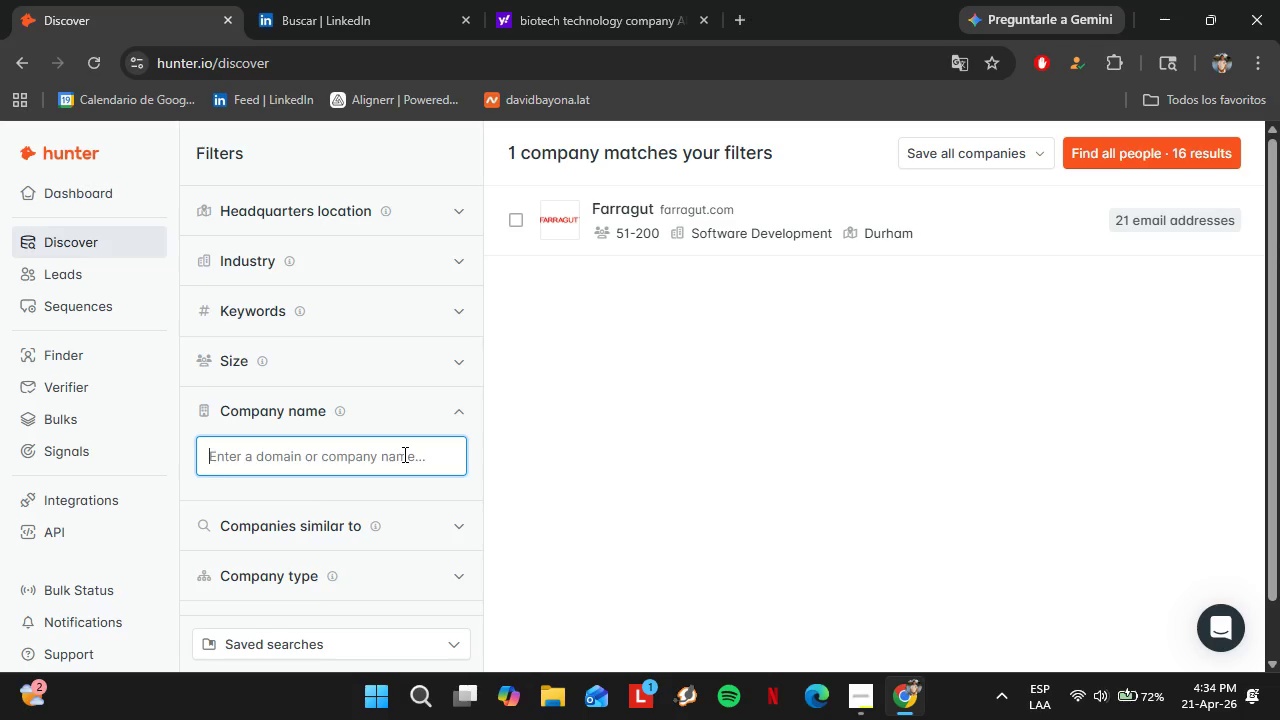 
left_click([382, 430])
 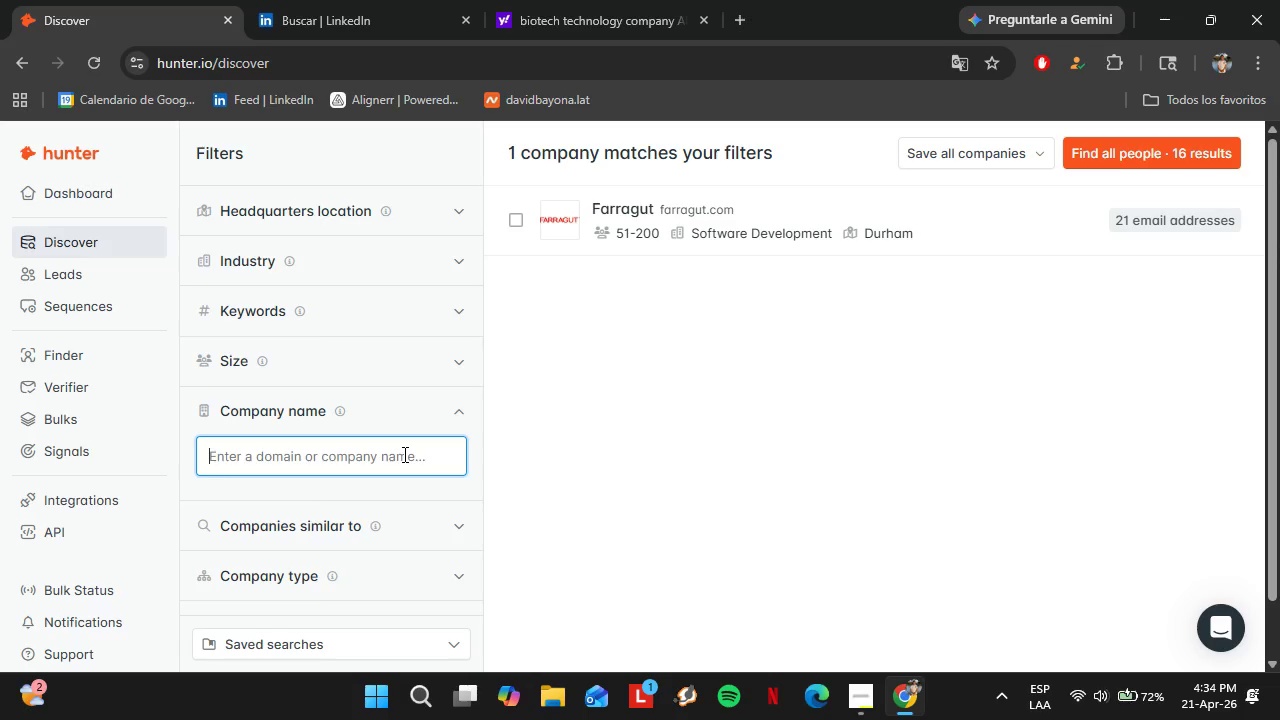 
left_click([366, 451])
 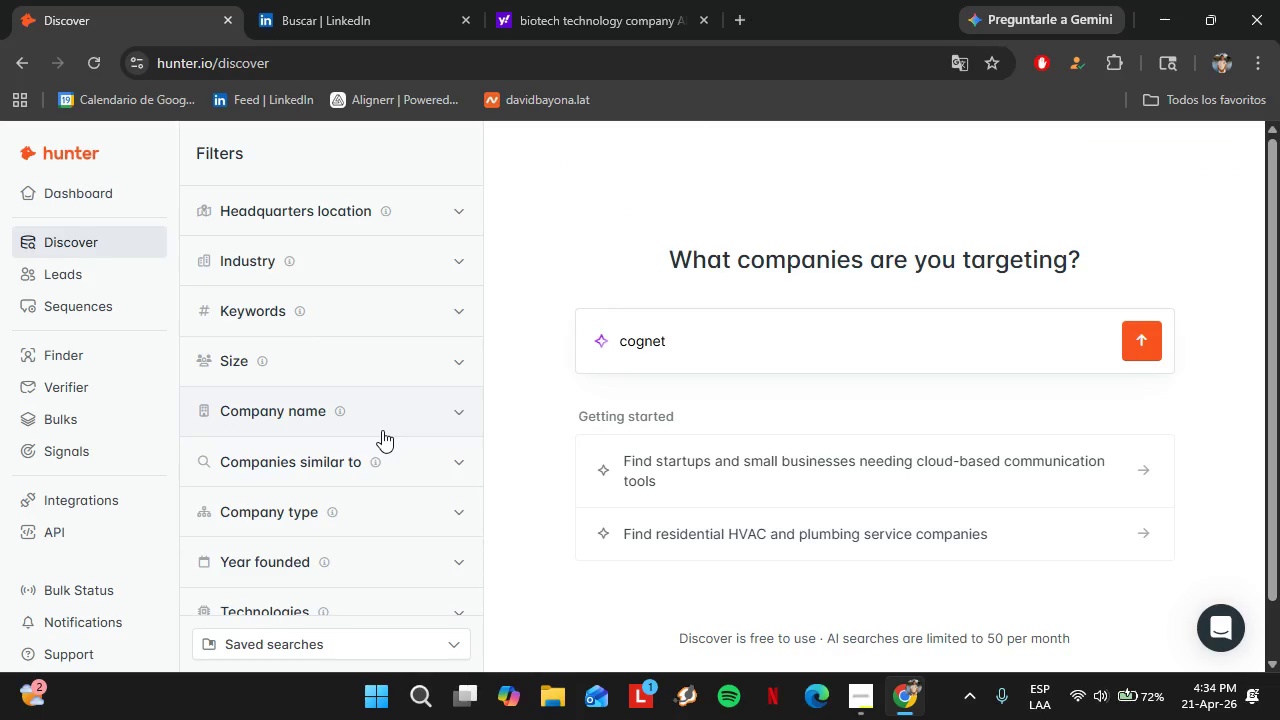 
type(cognetik)
 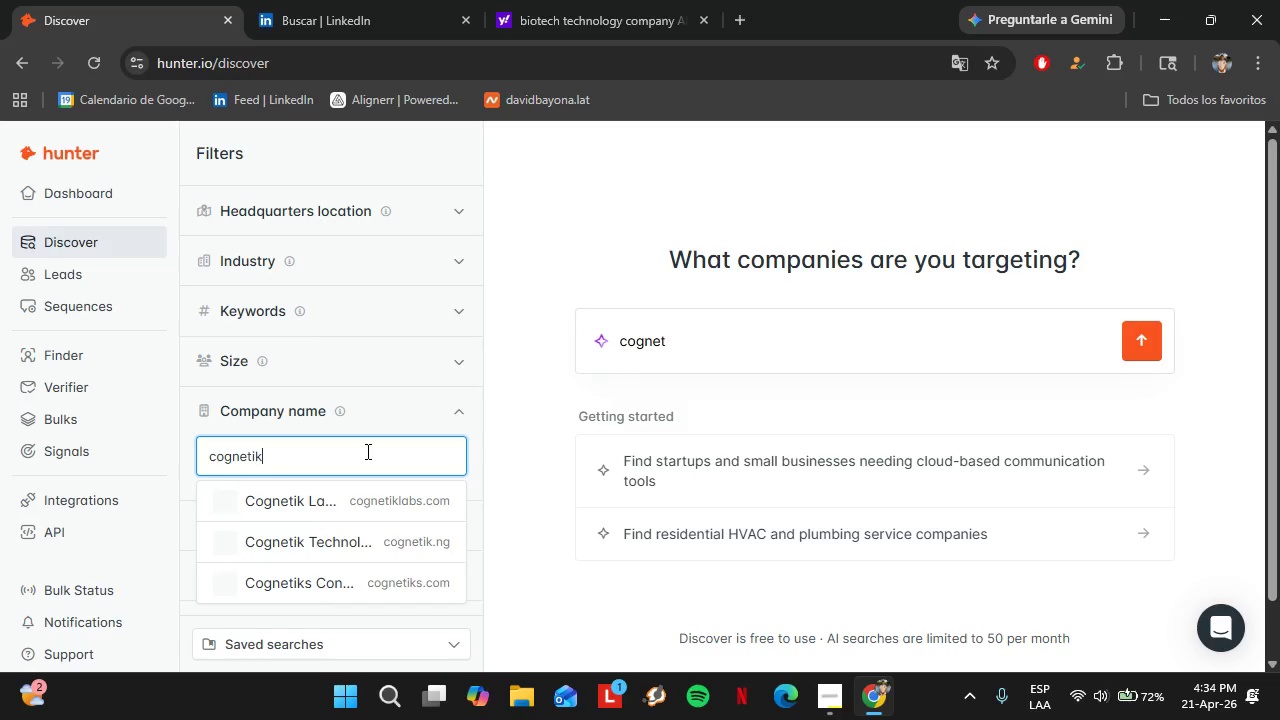 
left_click([278, 32])
 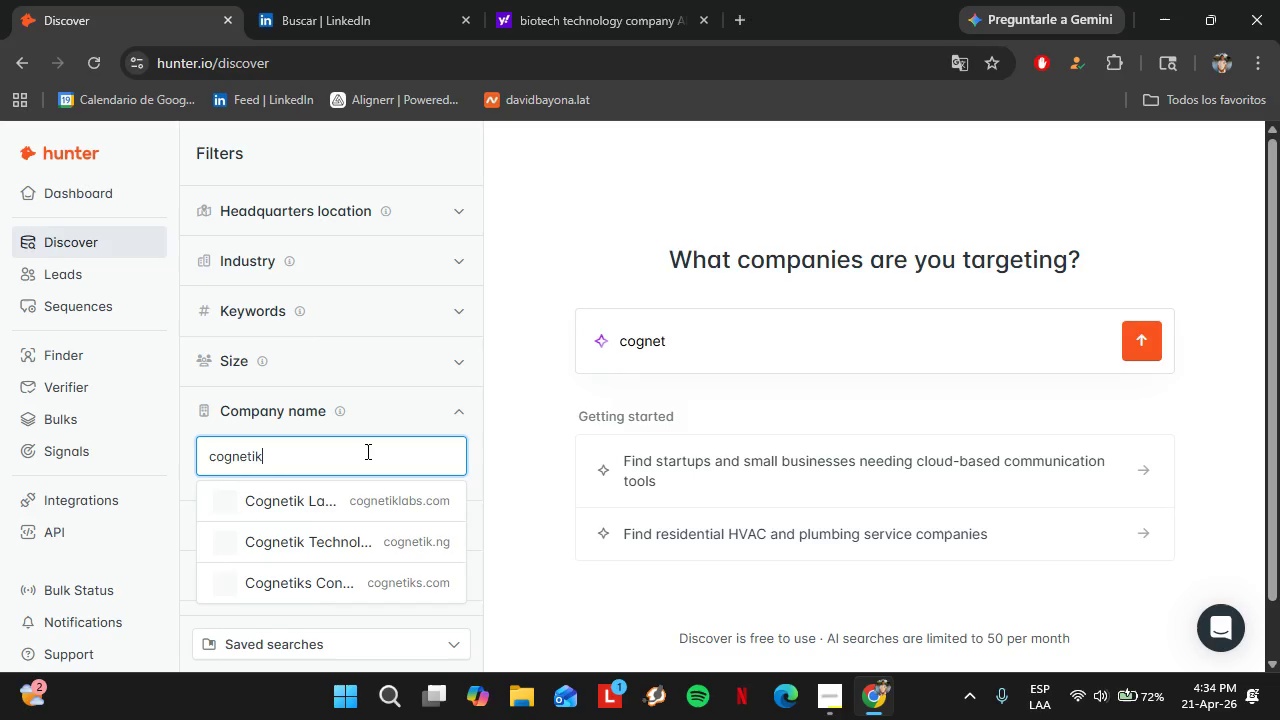 
left_click([155, 0])
 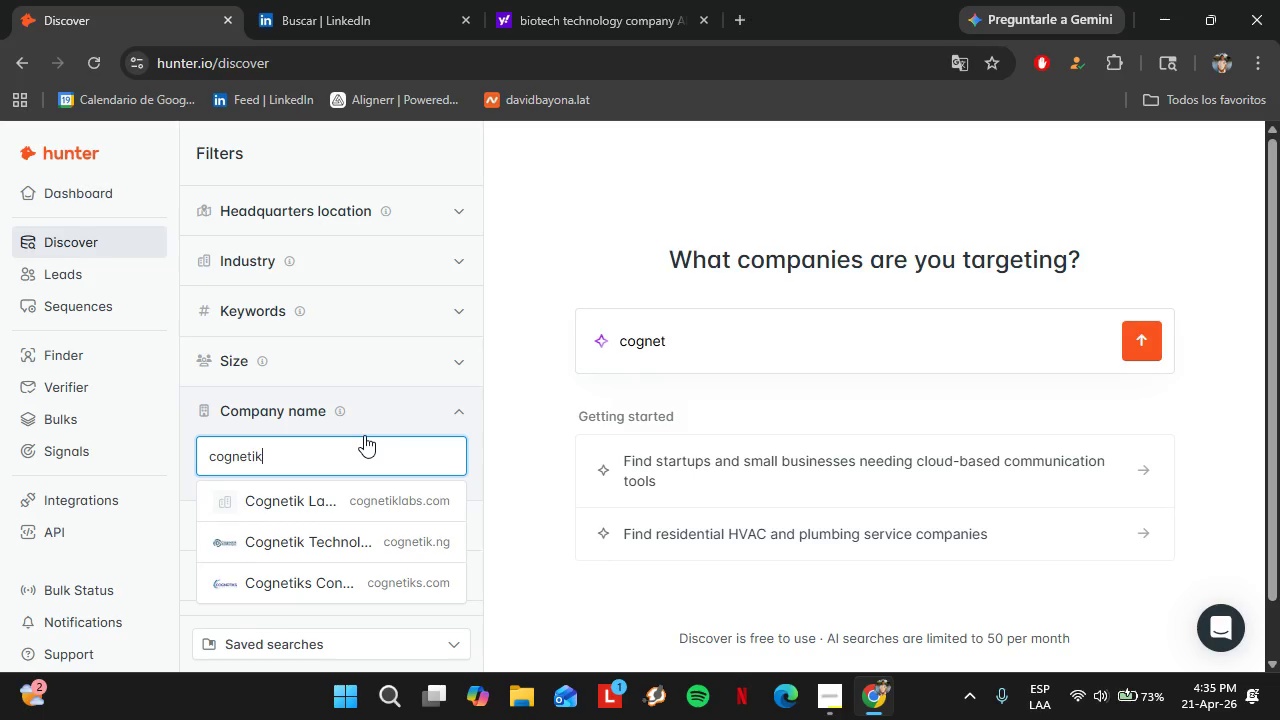 
wait(32.97)
 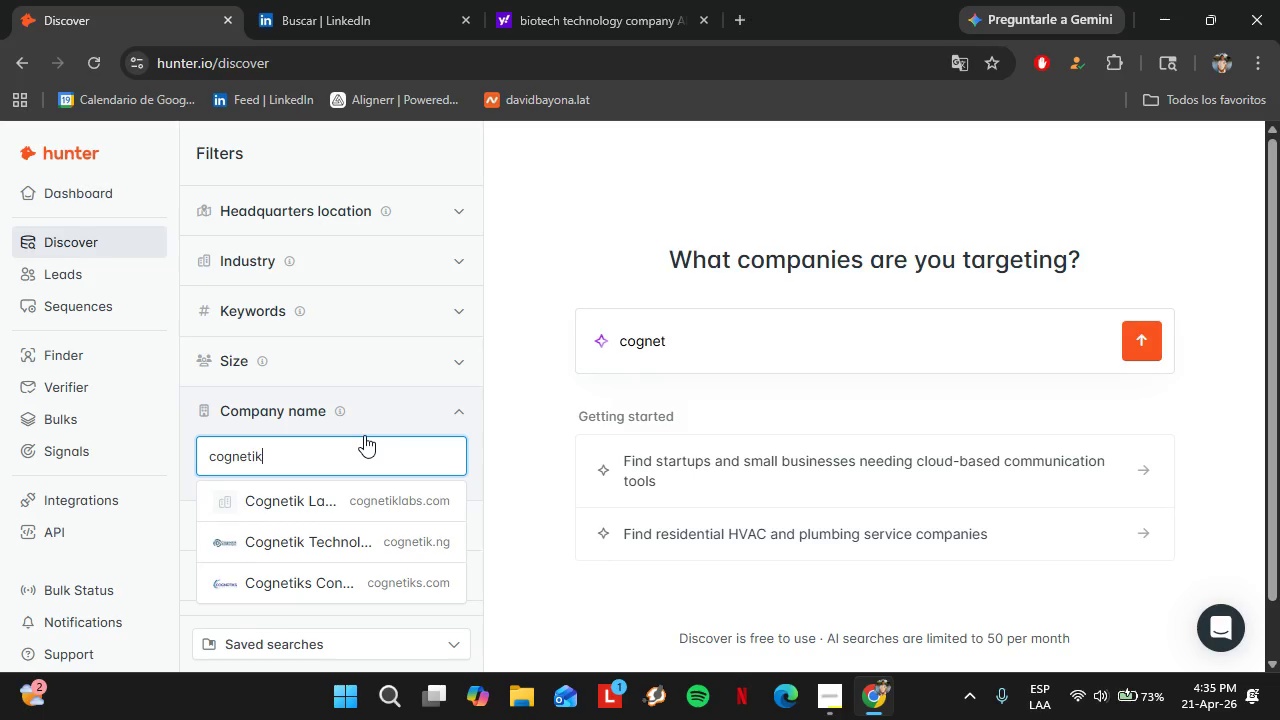 
left_click([325, 507])
 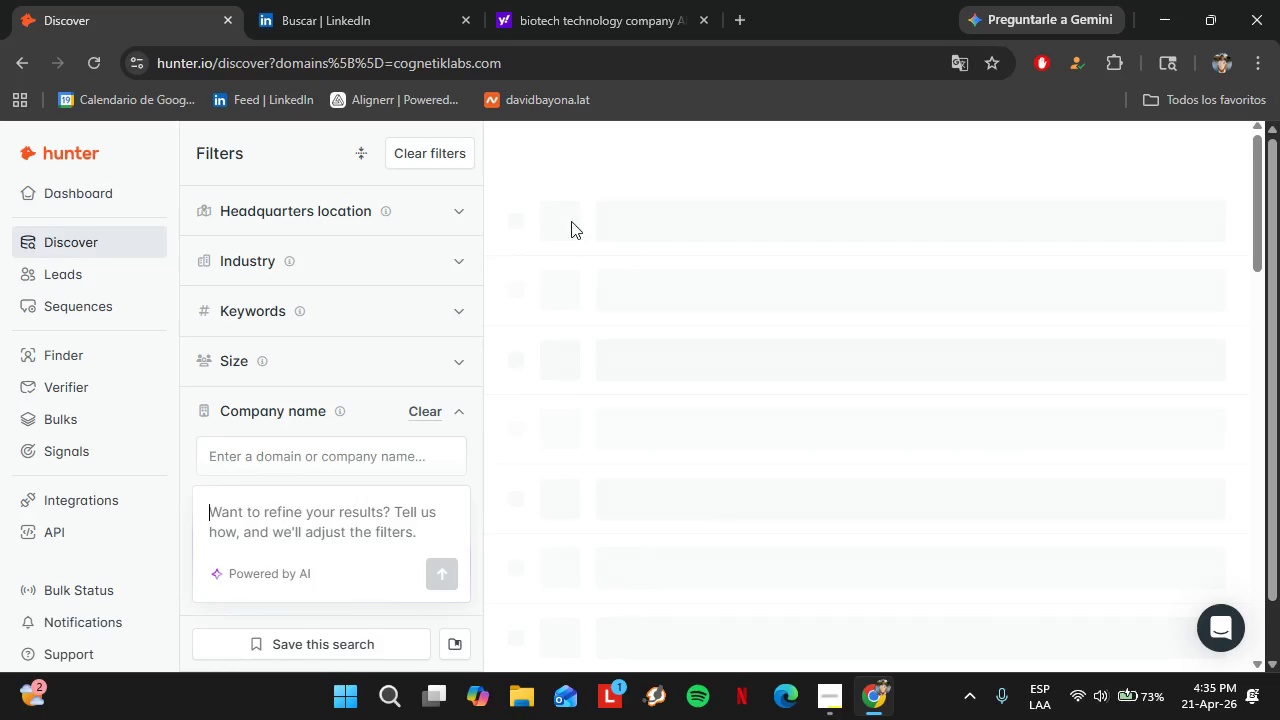 
left_click([324, 0])
 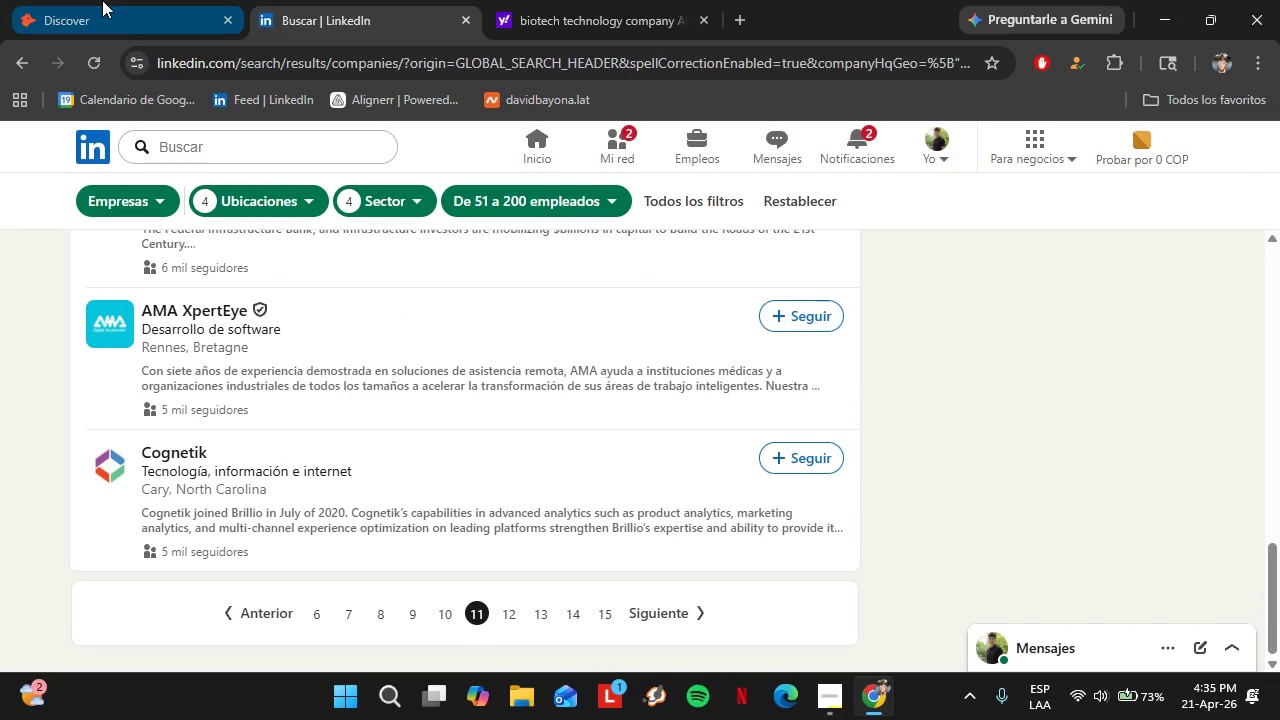 
left_click([104, 0])
 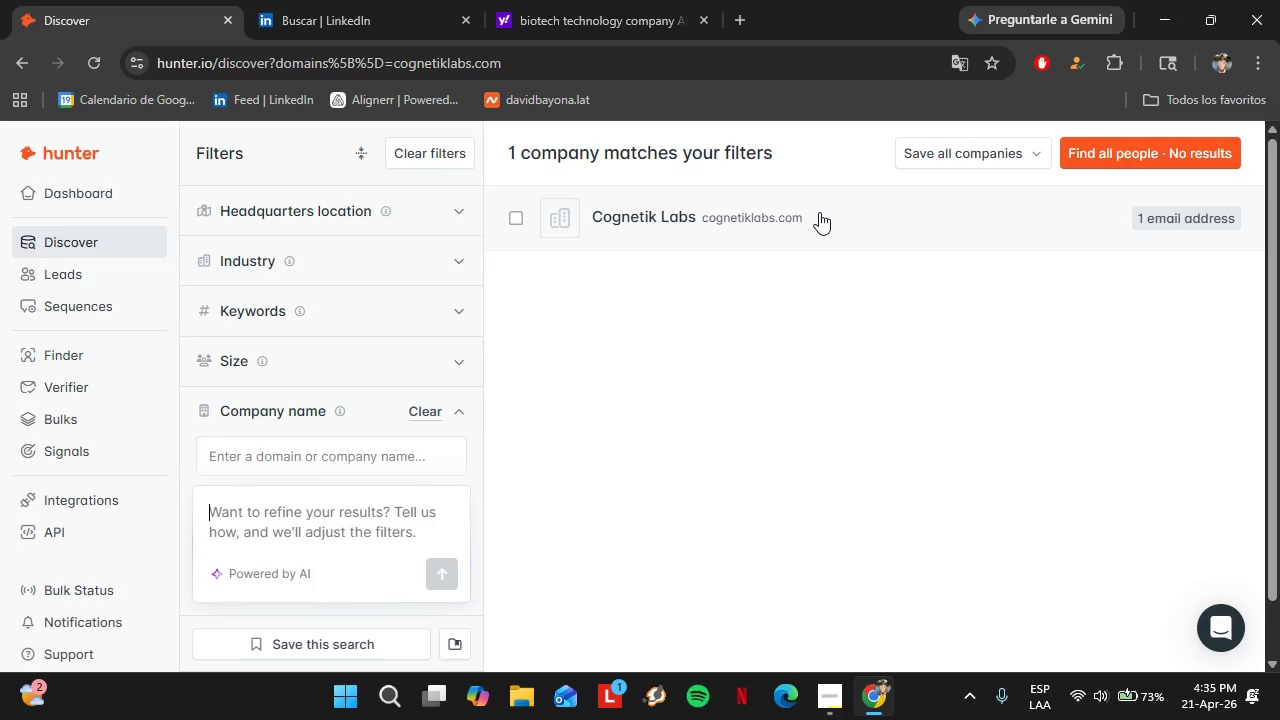 
left_click([331, 0])
 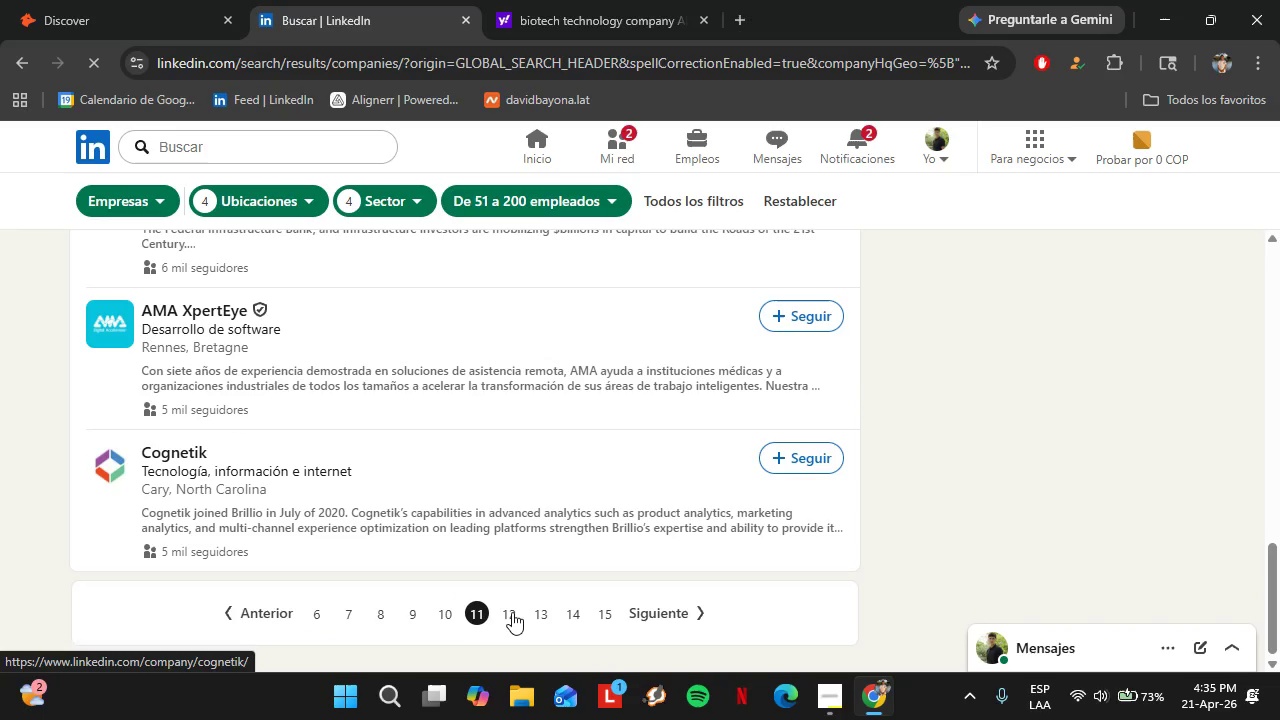 
left_click([512, 612])
 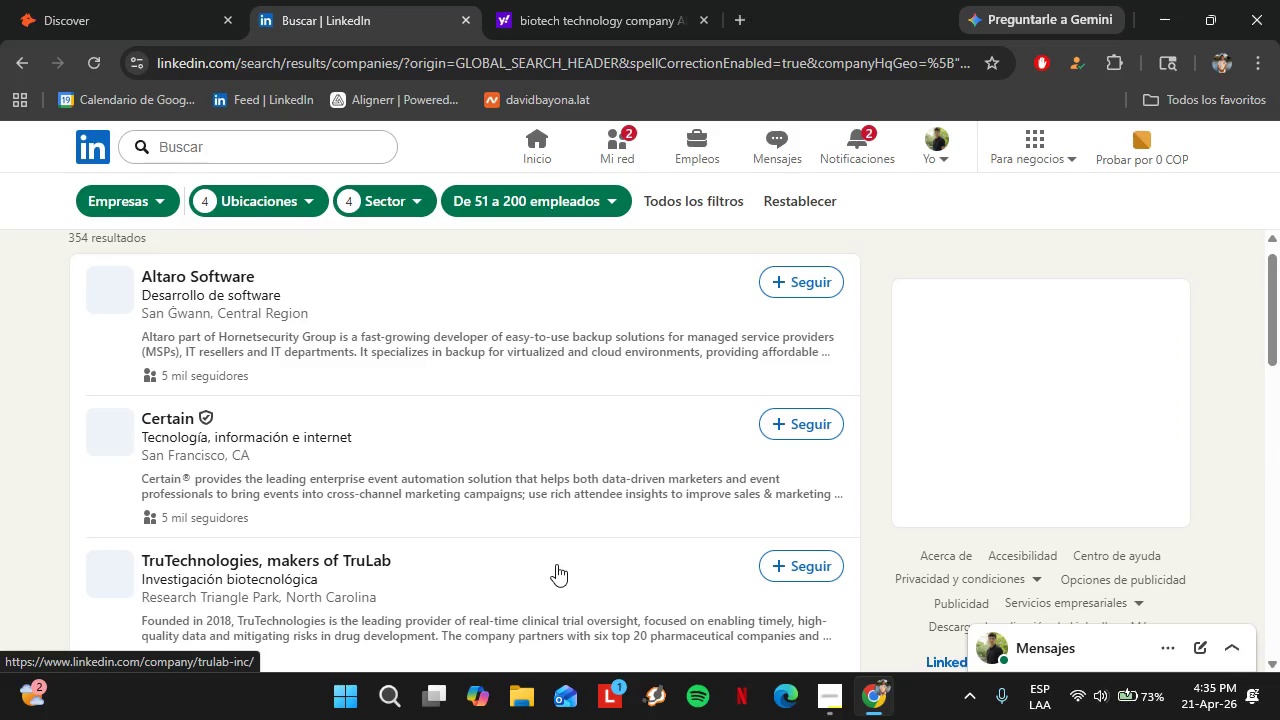 
wait(15.16)
 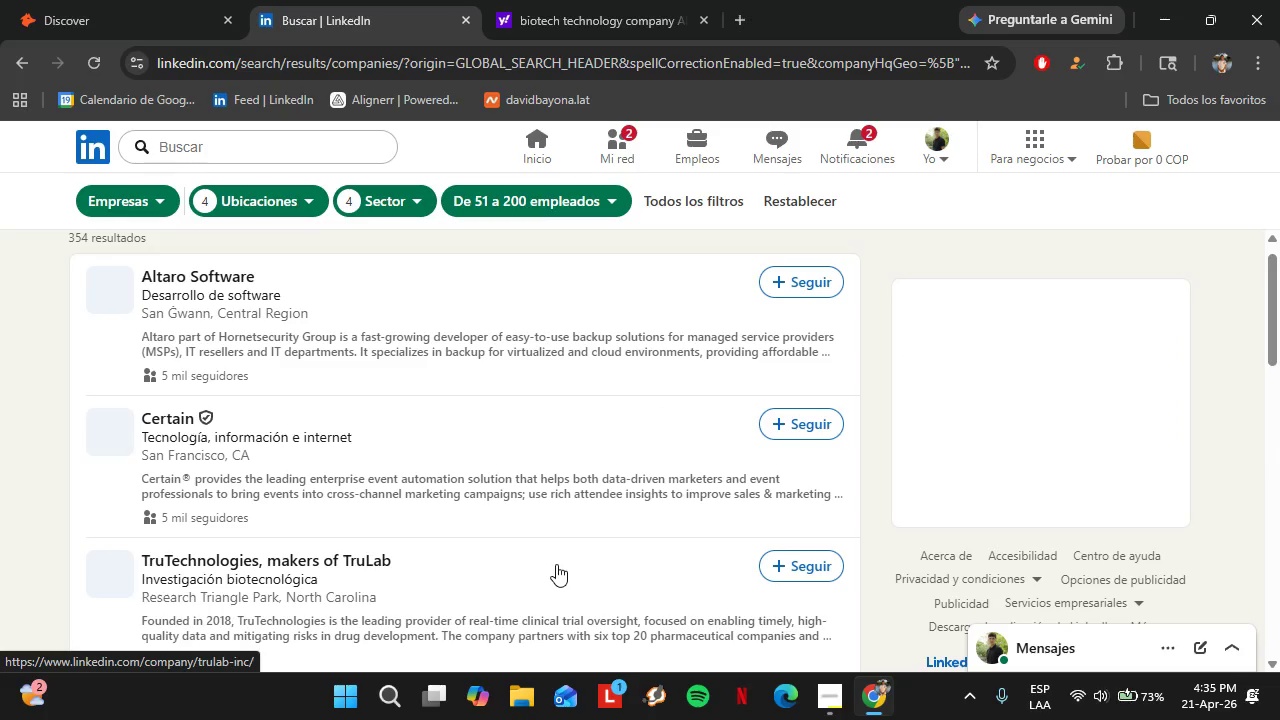 
scroll: coordinate [301, 405], scroll_direction: down, amount: 1.0
 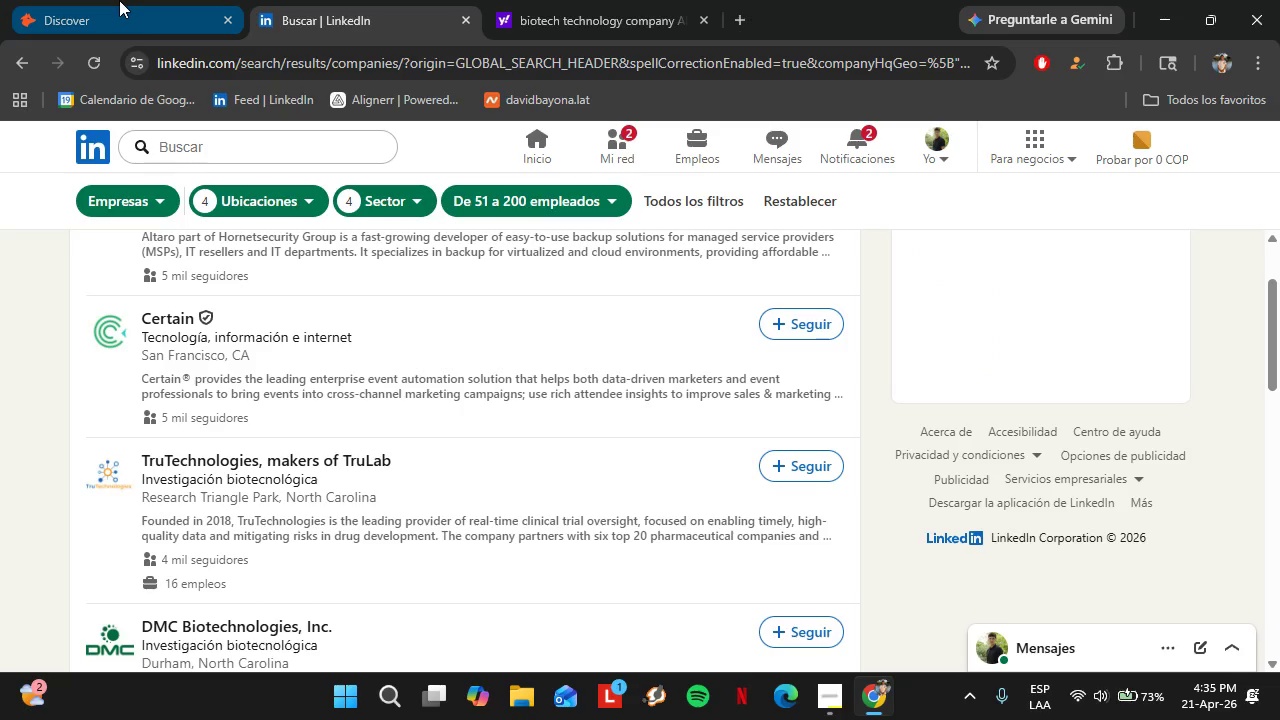 
scroll: coordinate [203, 371], scroll_direction: up, amount: 1.0
 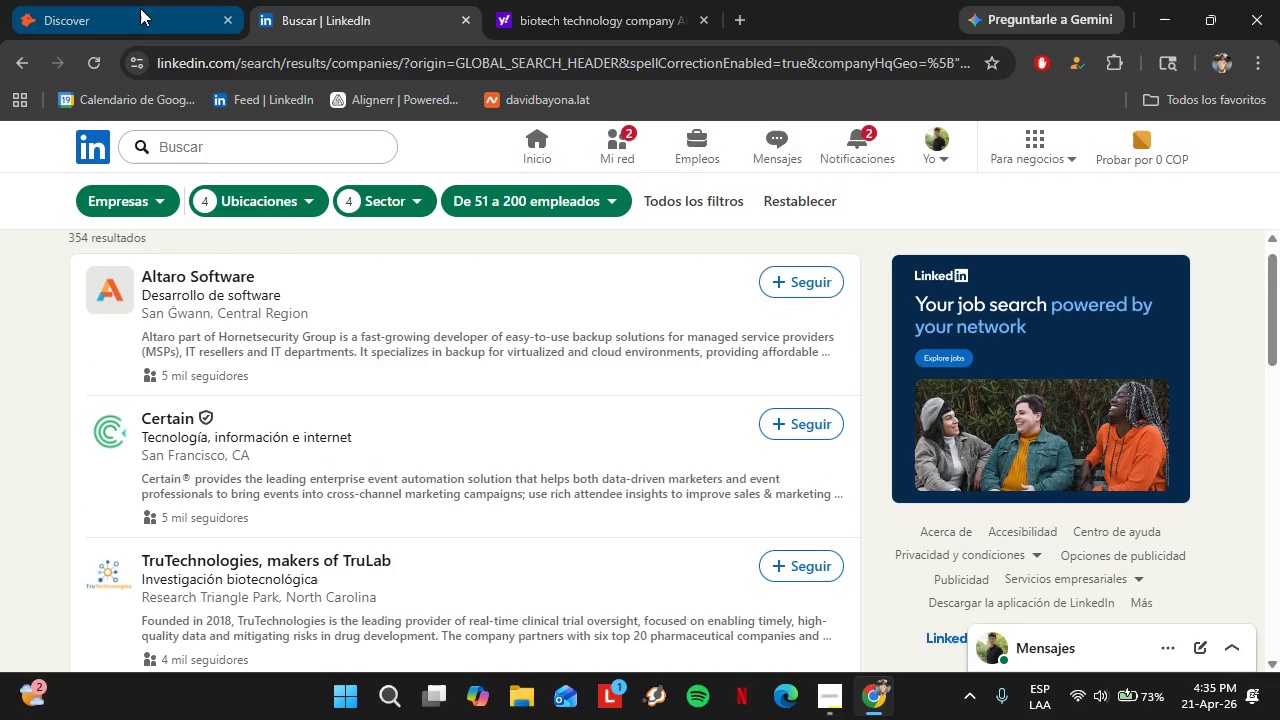 
left_click([140, 8])
 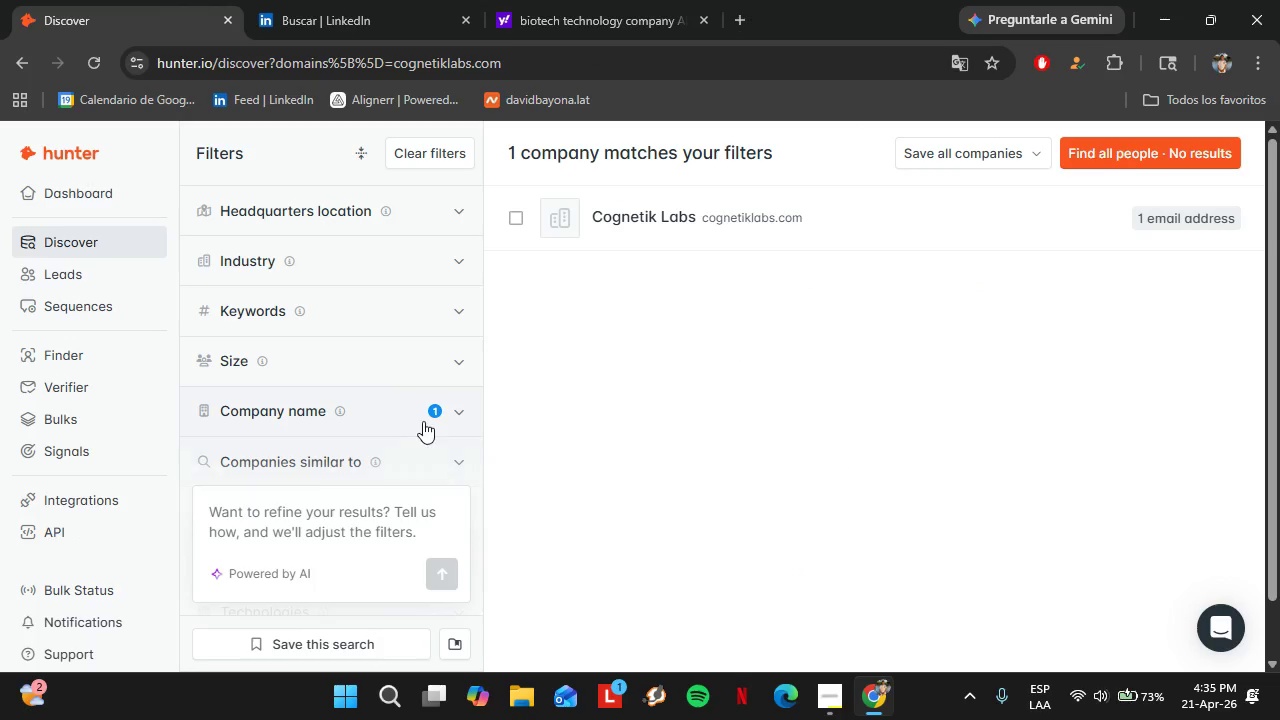 
left_click([462, 411])
 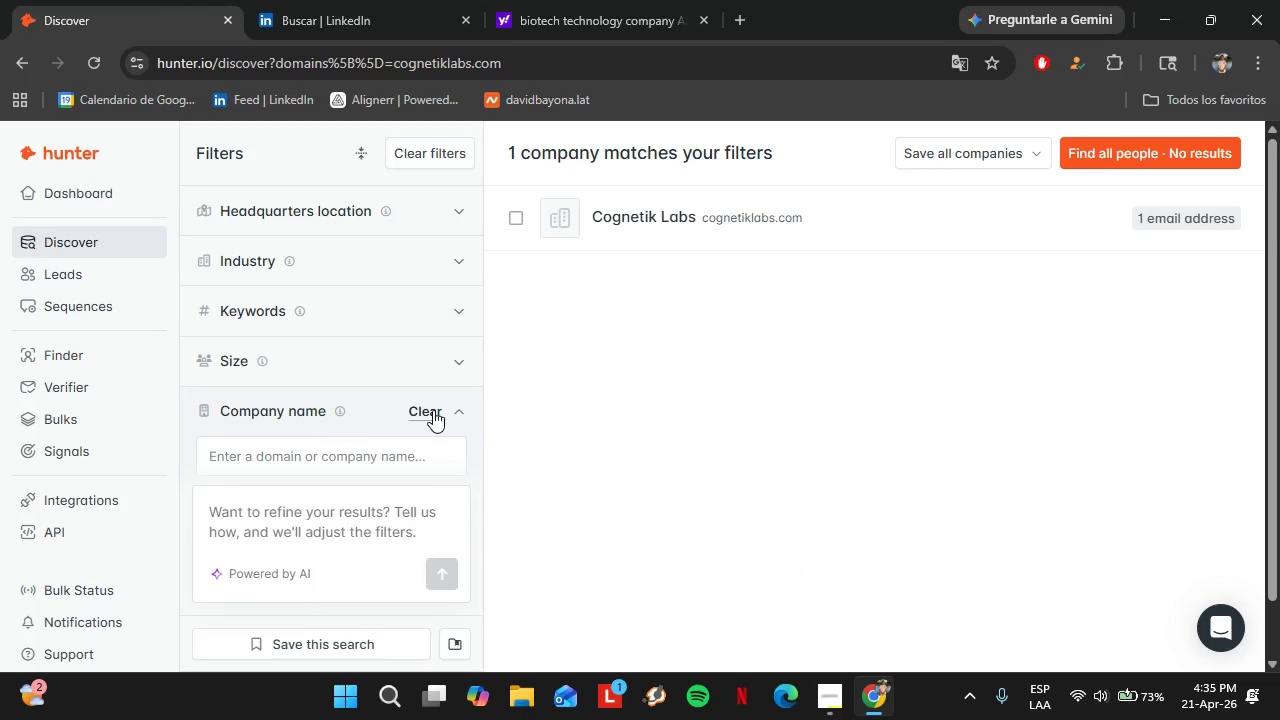 
double_click([367, 452])
 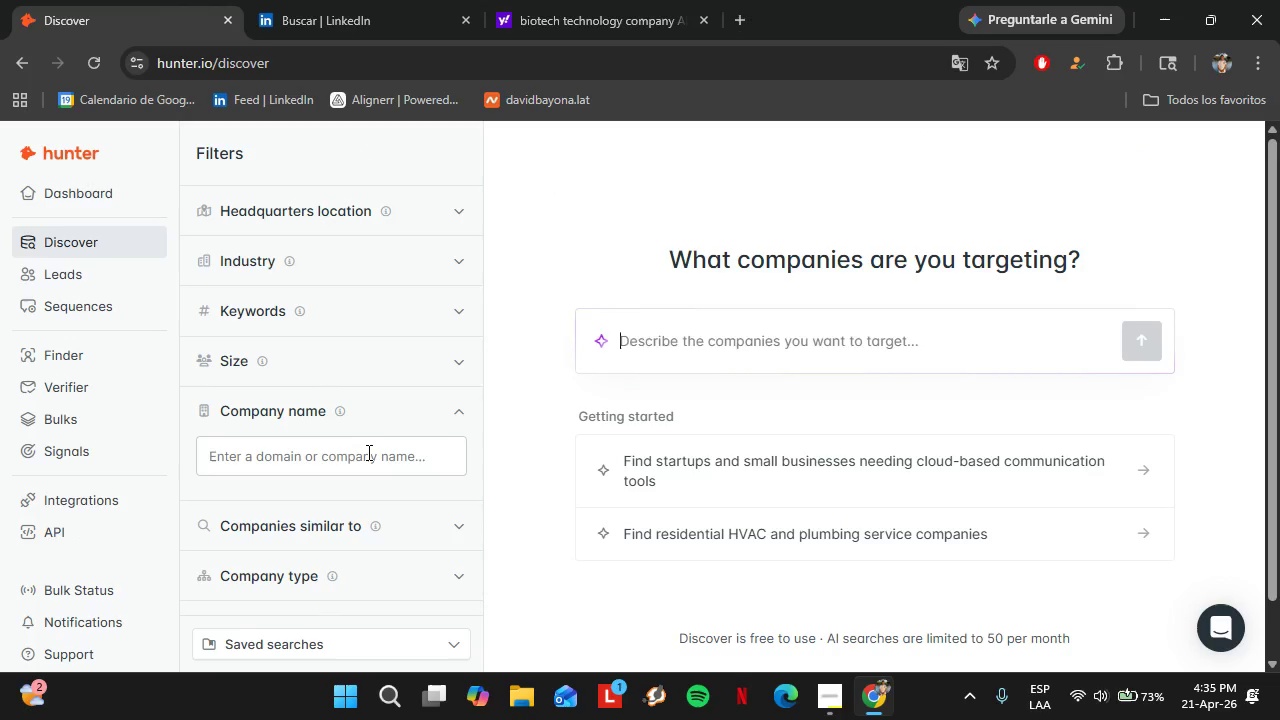 
type(altaro)
 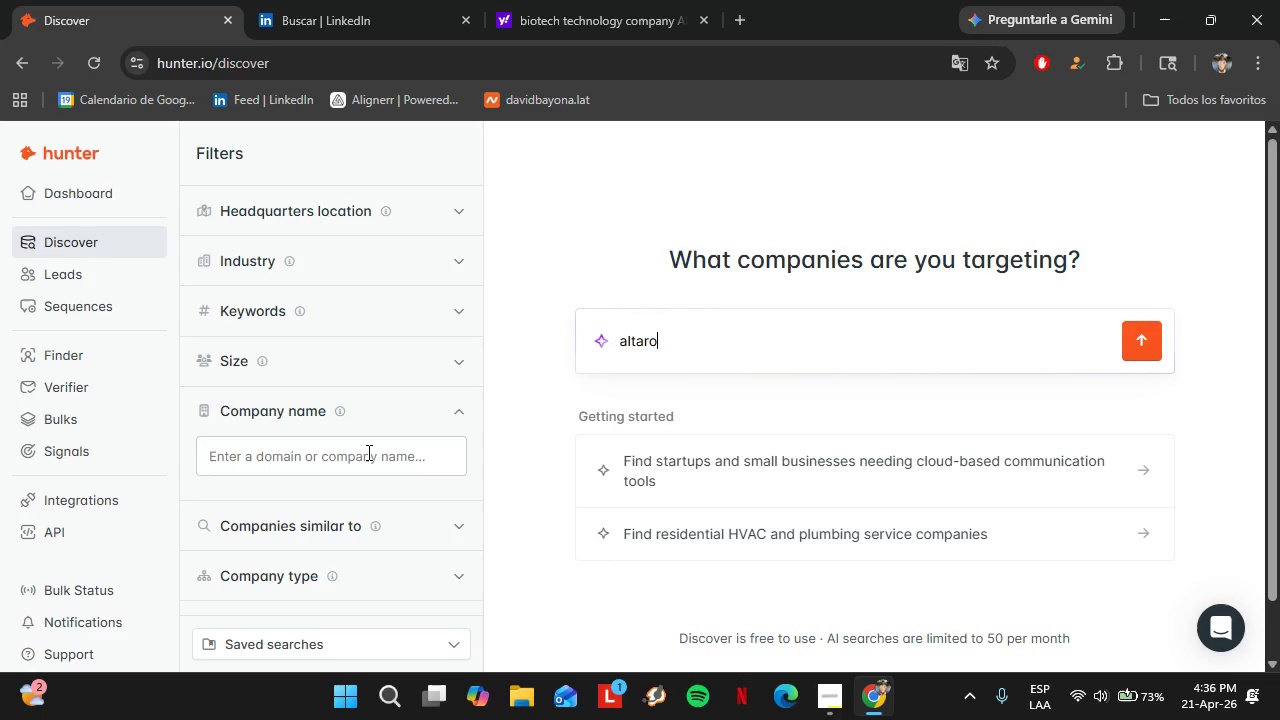 
left_click([367, 452])
 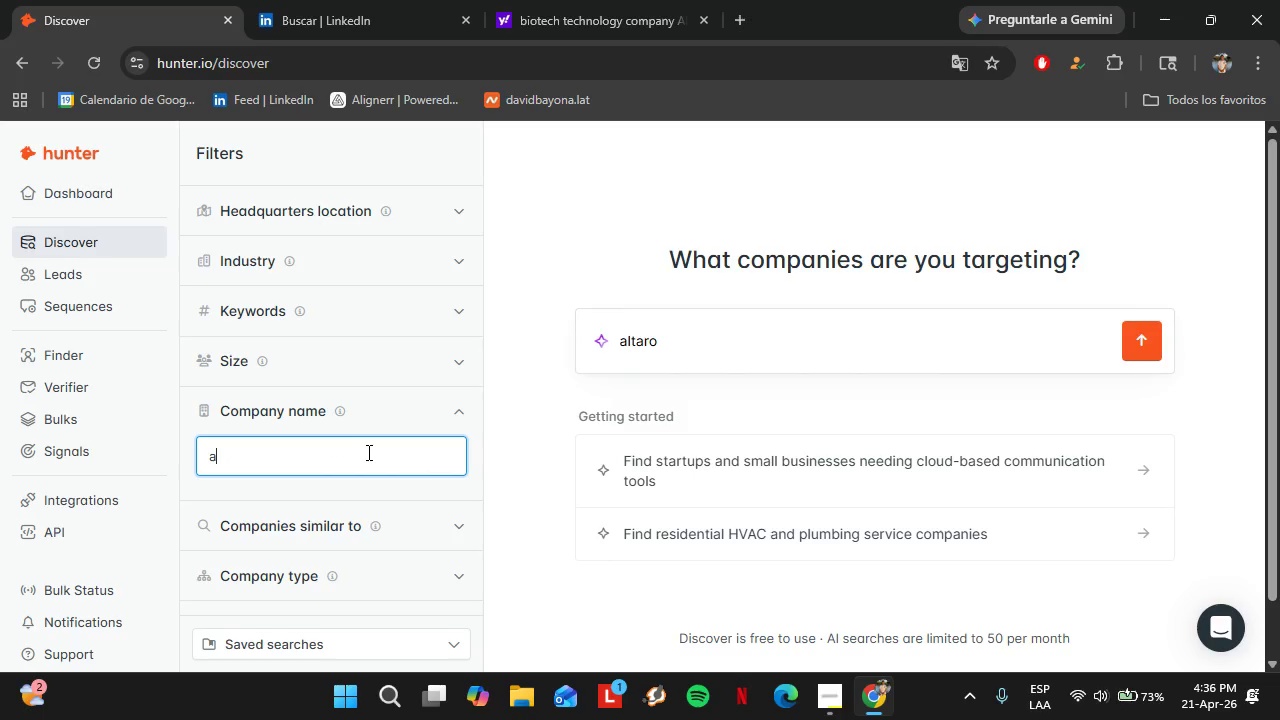 
type(altaro)
 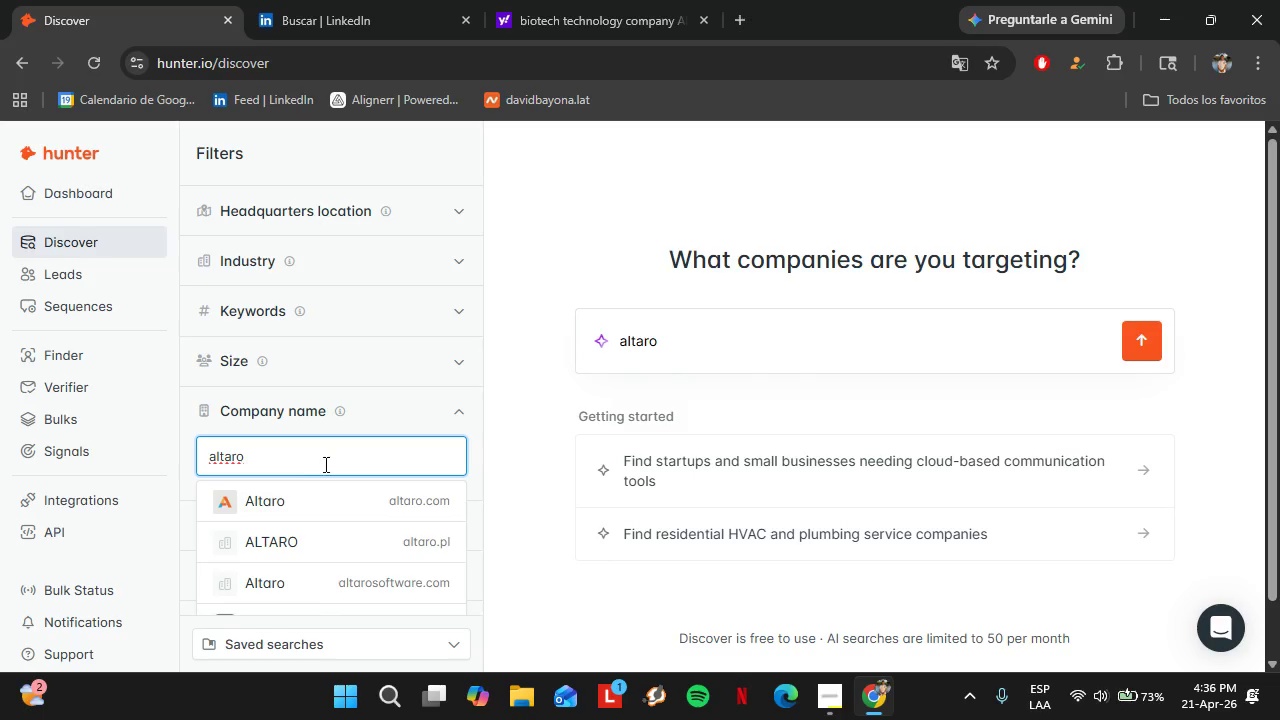 
left_click([281, 497])
 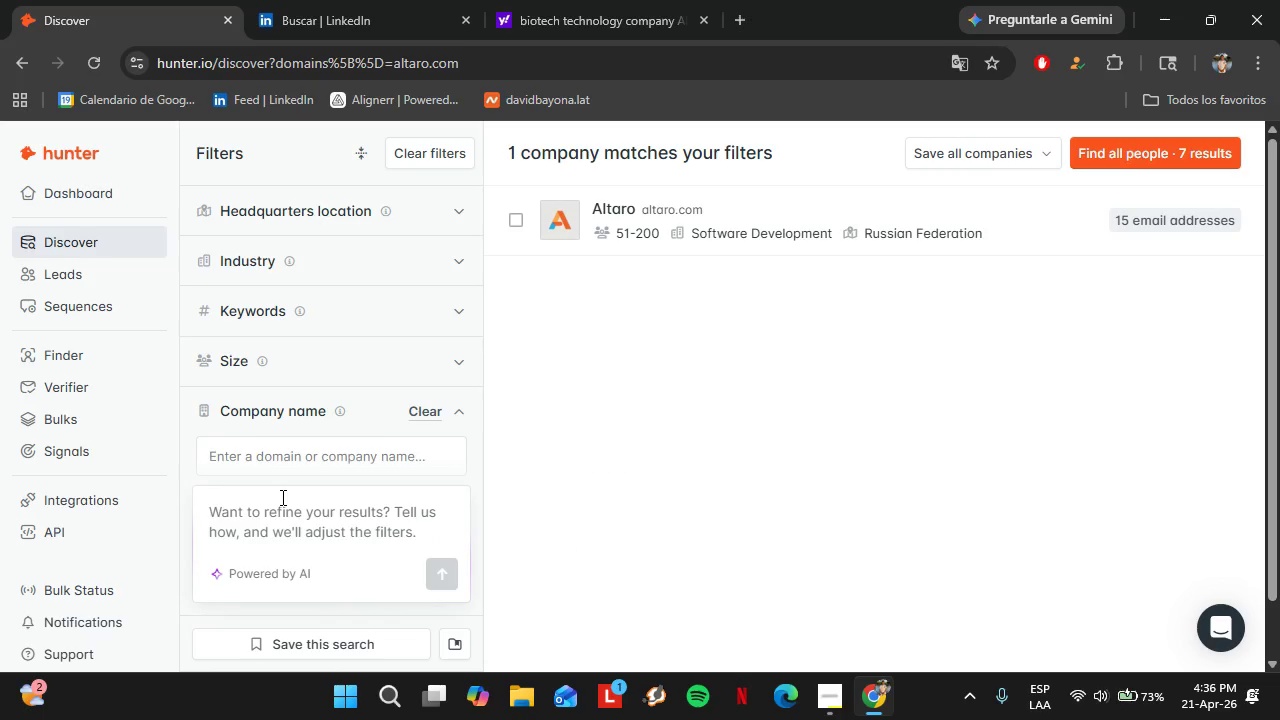 
wait(5.66)
 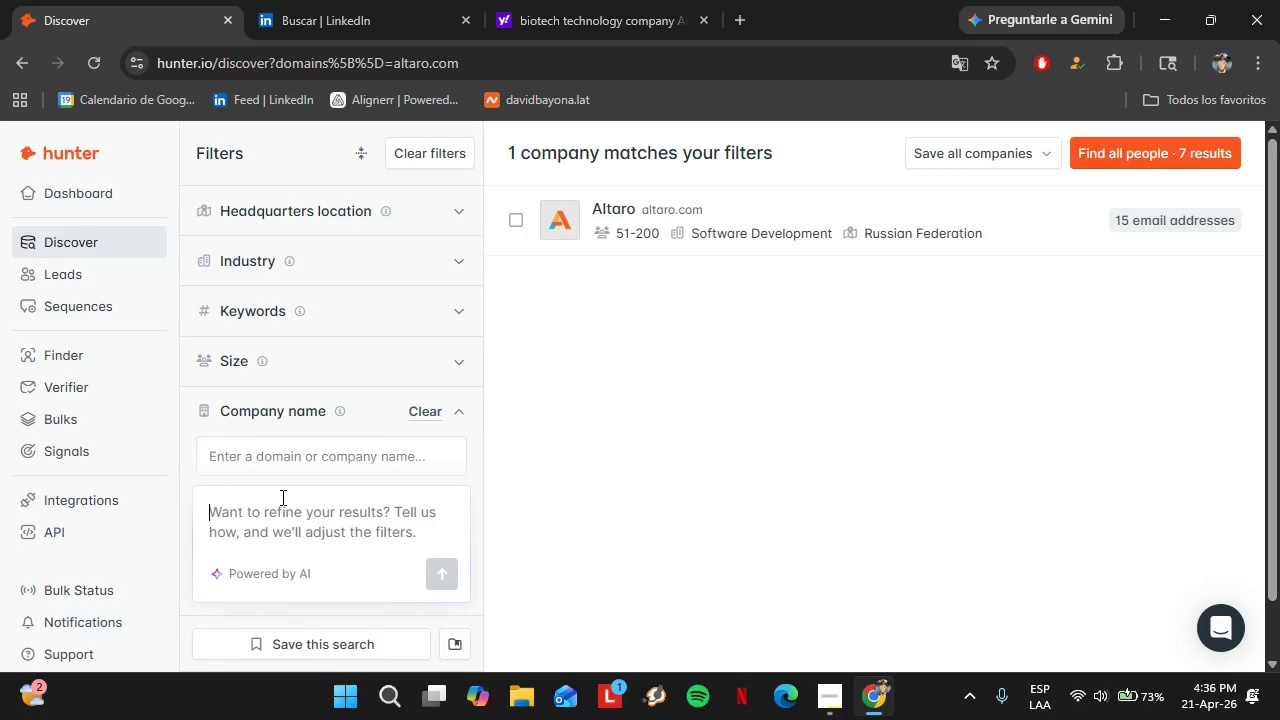 
left_click([772, 216])
 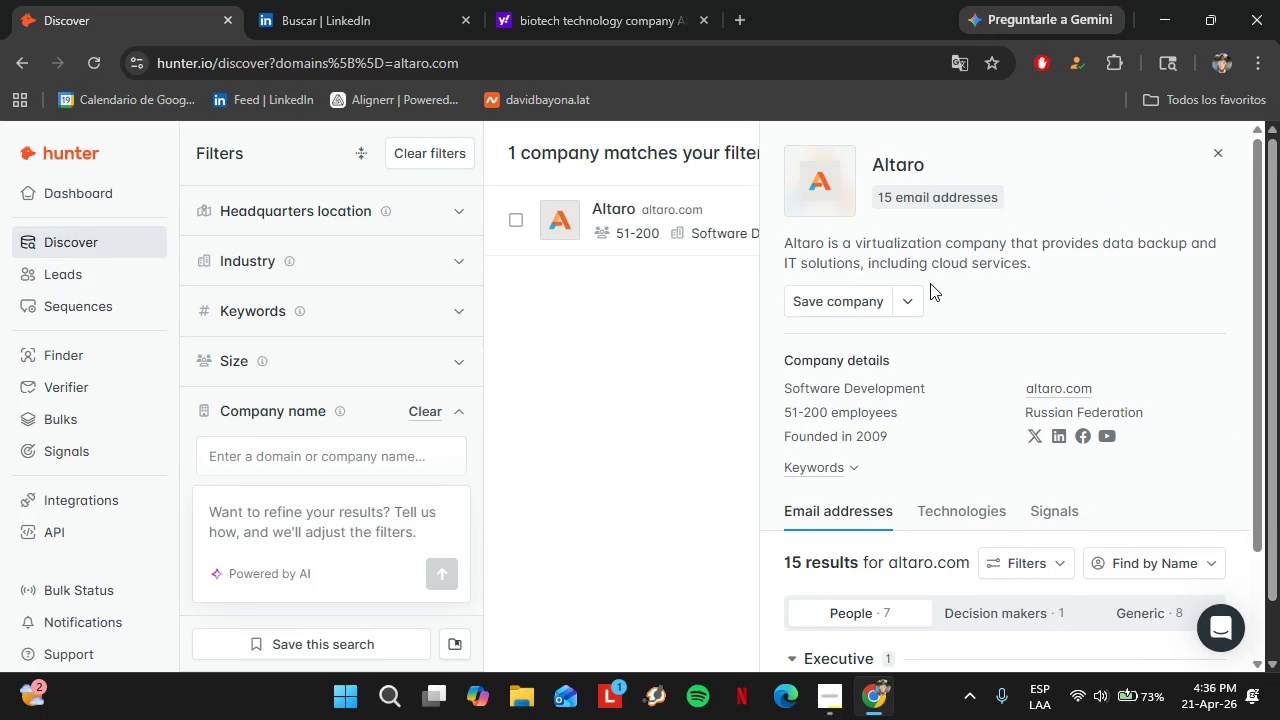 
scroll: coordinate [951, 298], scroll_direction: down, amount: 8.0
 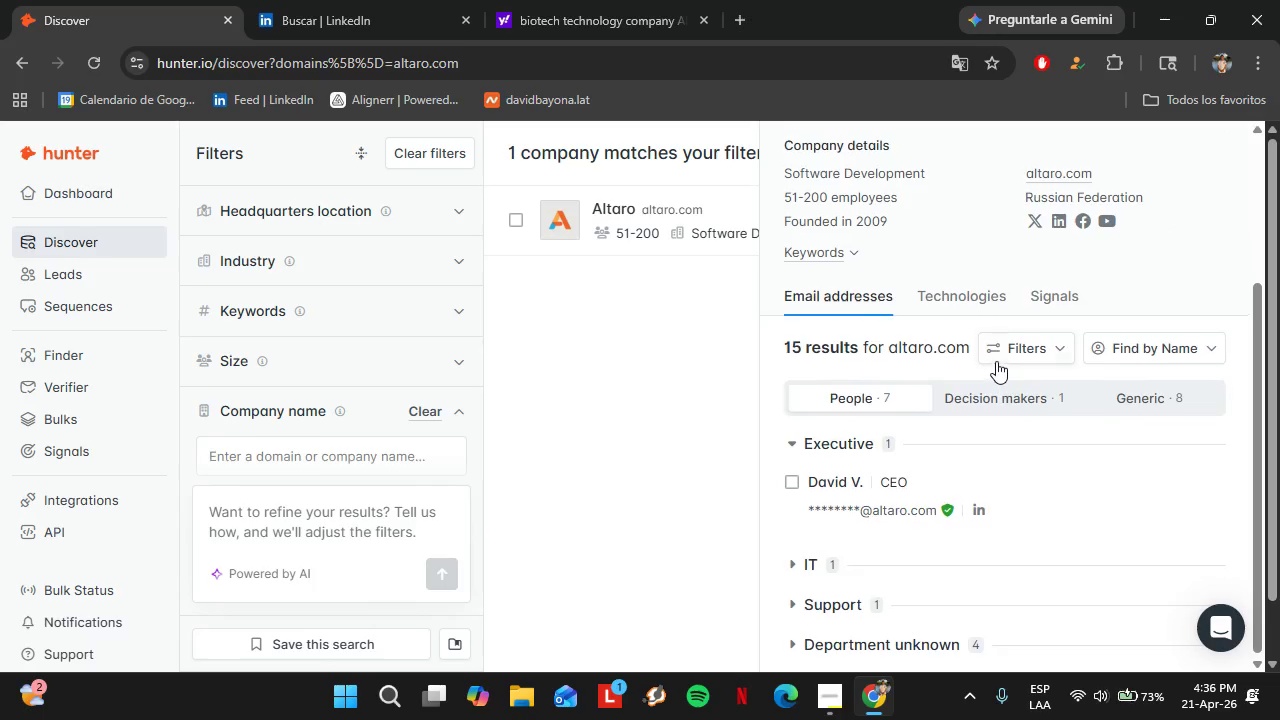 
scroll: coordinate [1095, 205], scroll_direction: up, amount: 7.0
 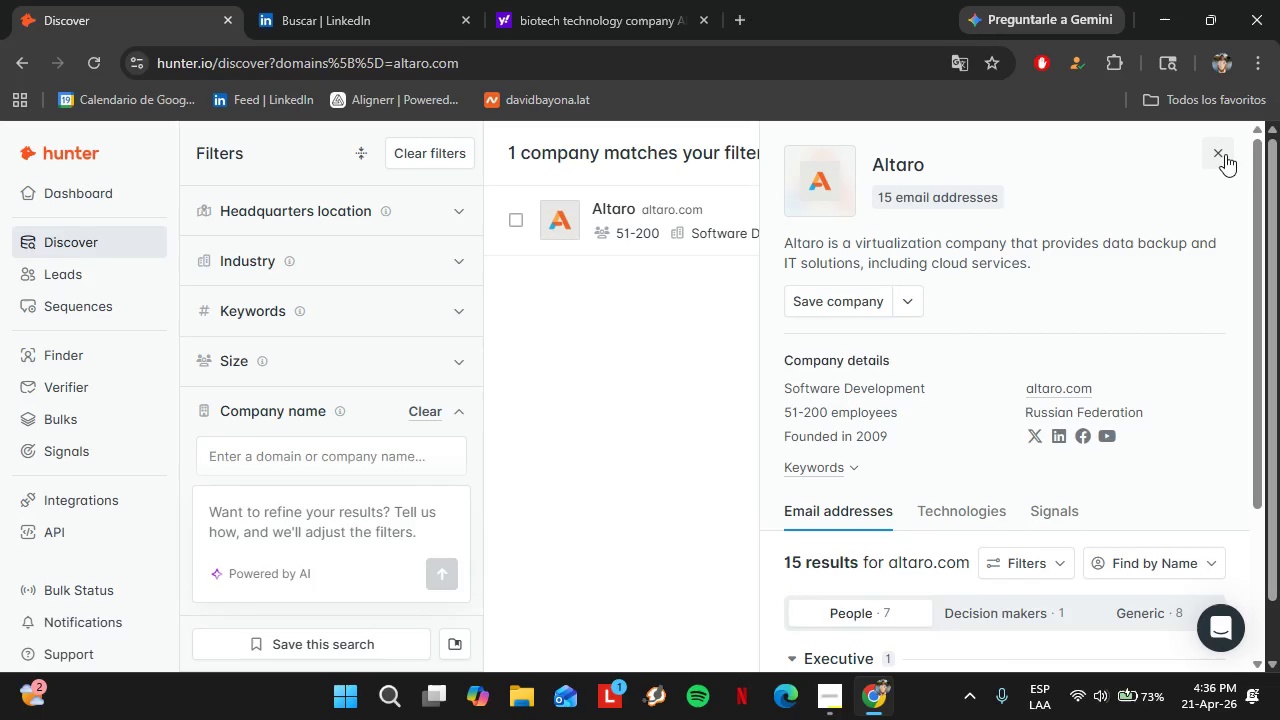 
left_click([1225, 153])
 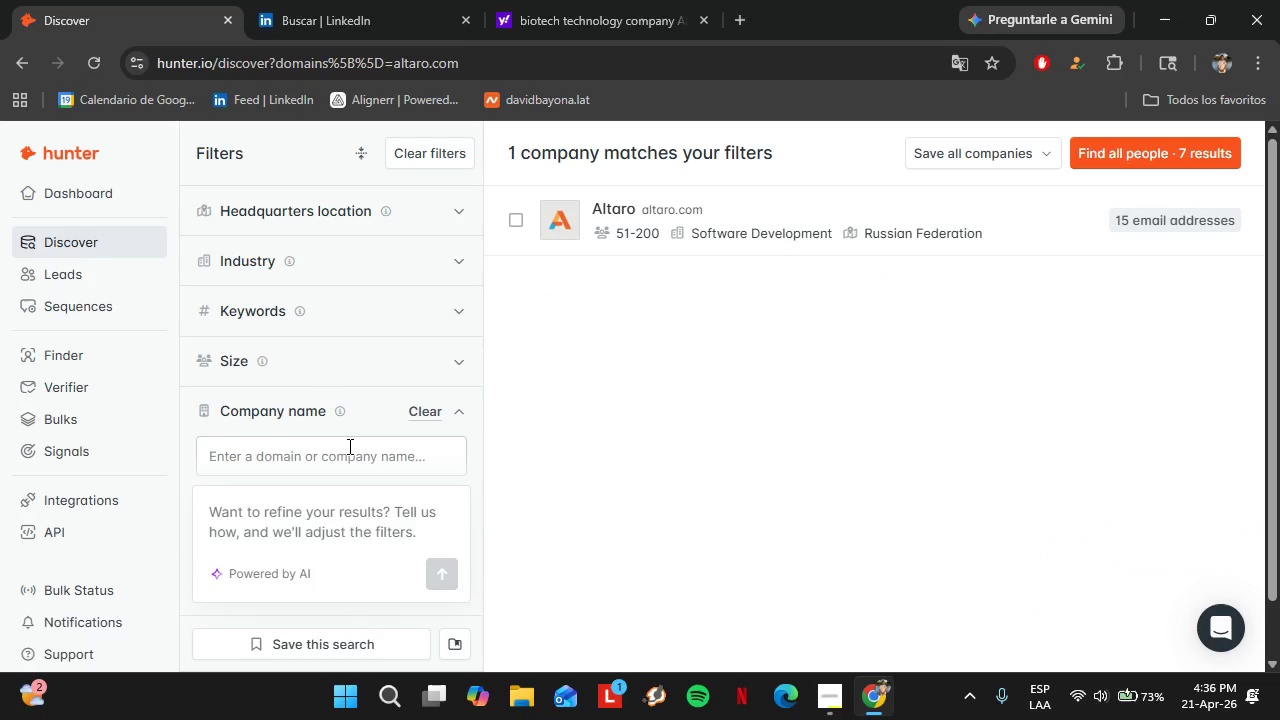 
left_click([347, 446])
 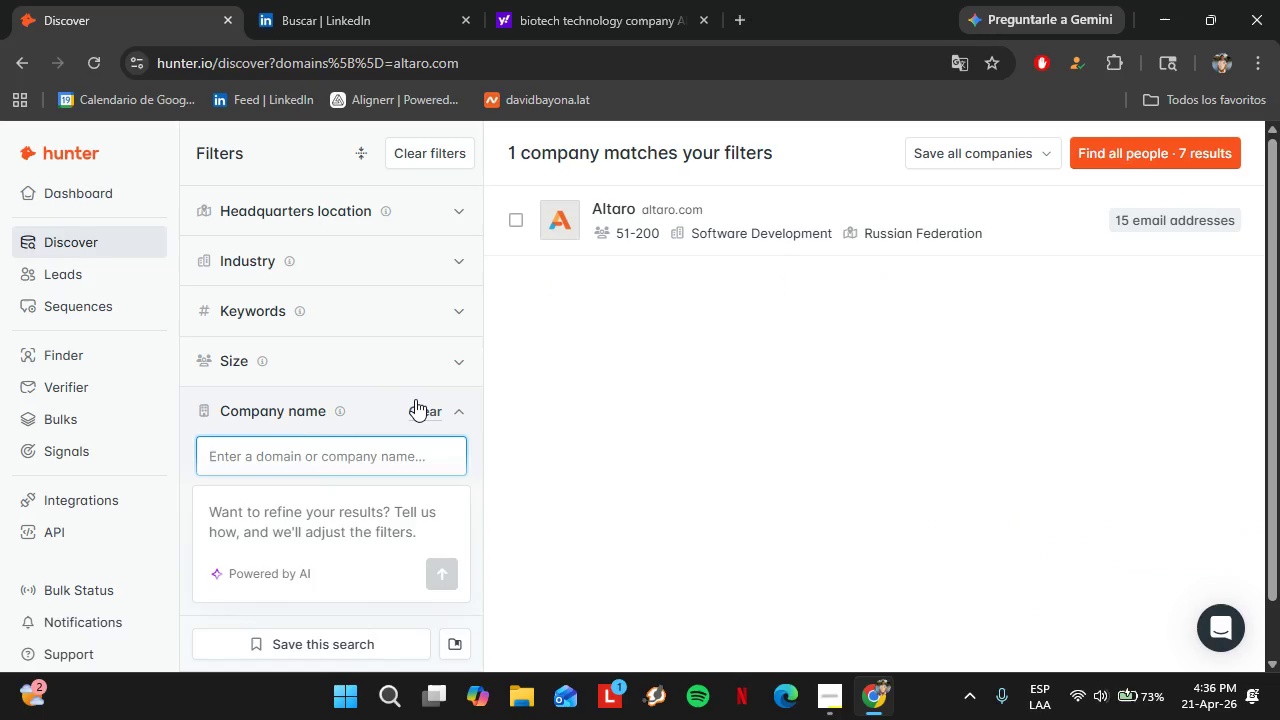 
left_click([415, 399])
 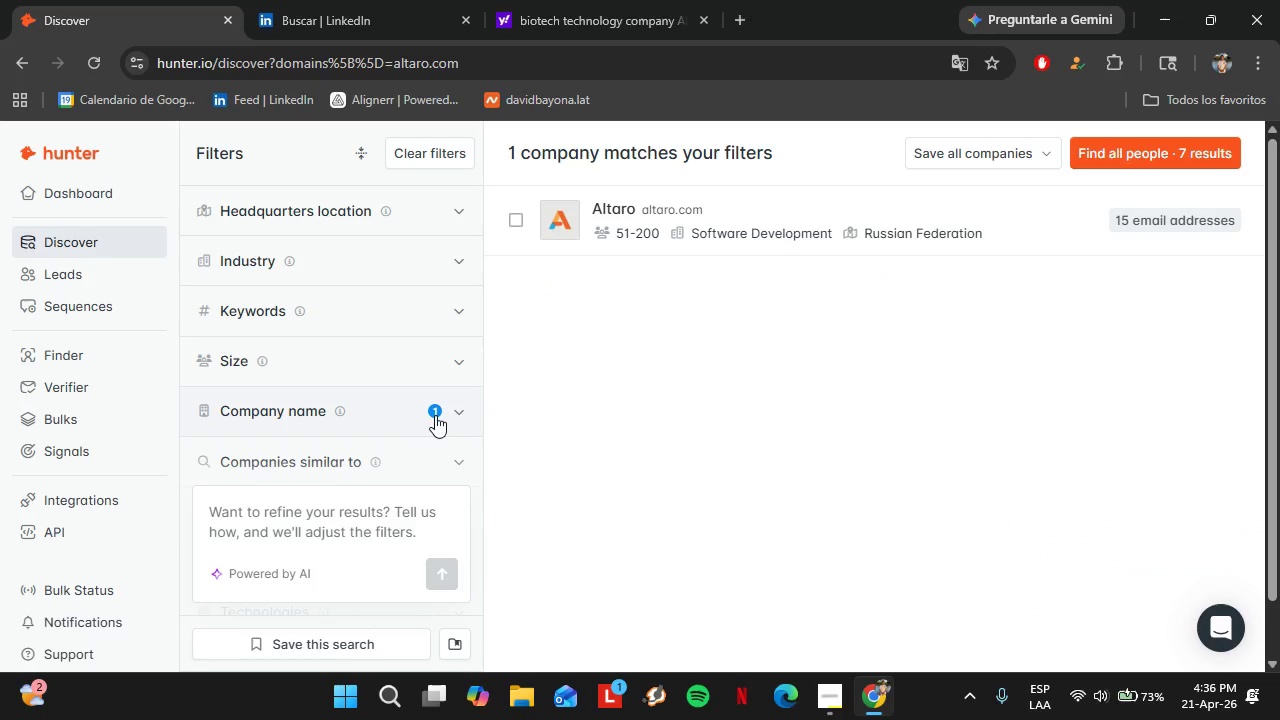 
left_click([453, 408])
 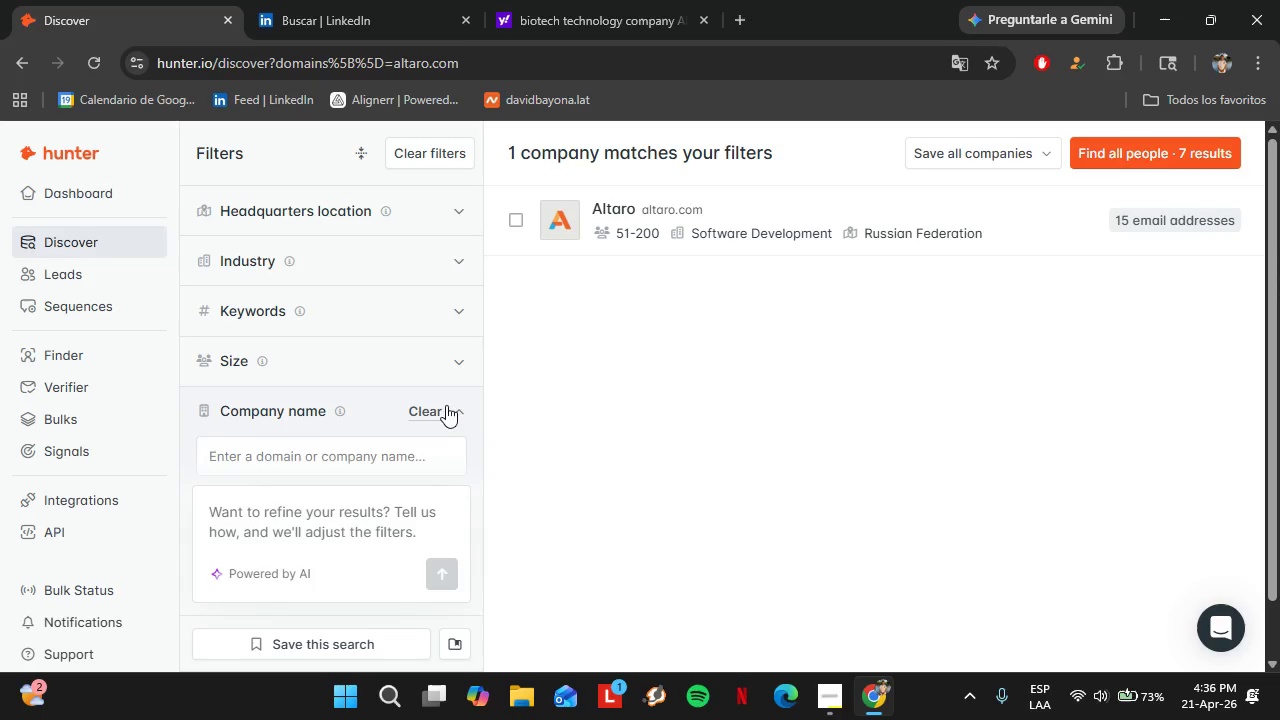 
left_click([435, 409])
 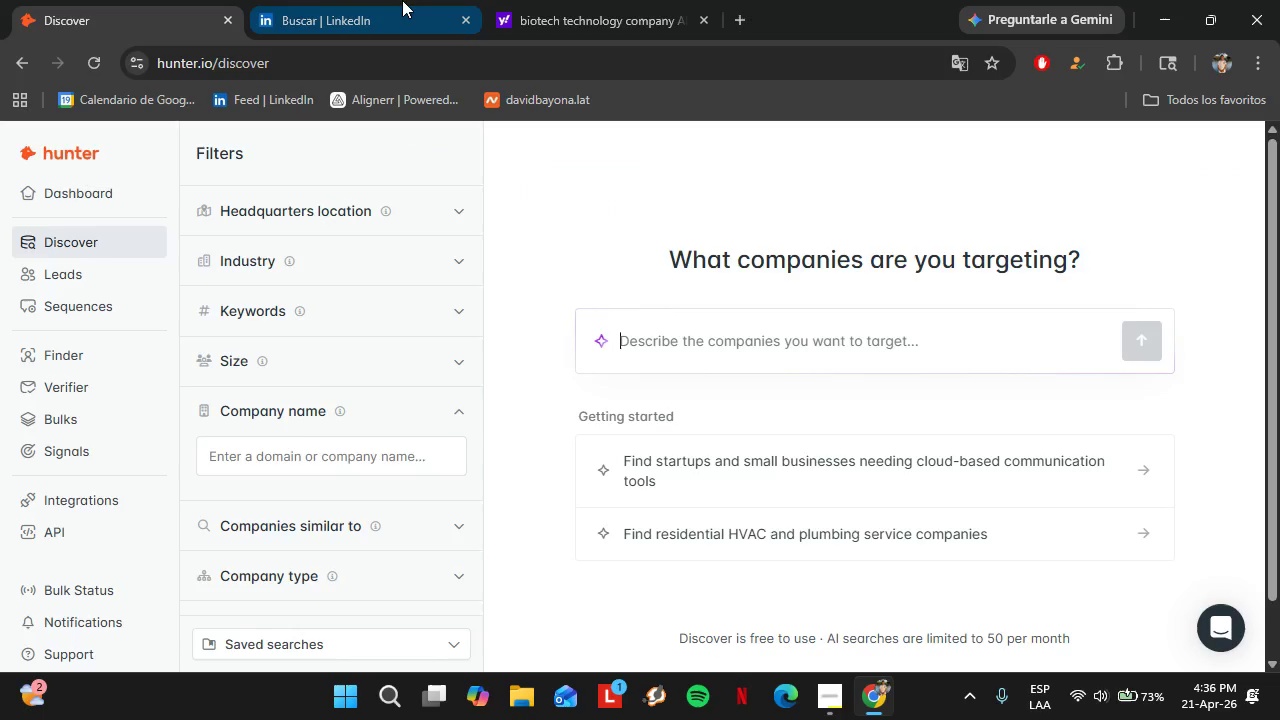 
double_click([402, 0])
 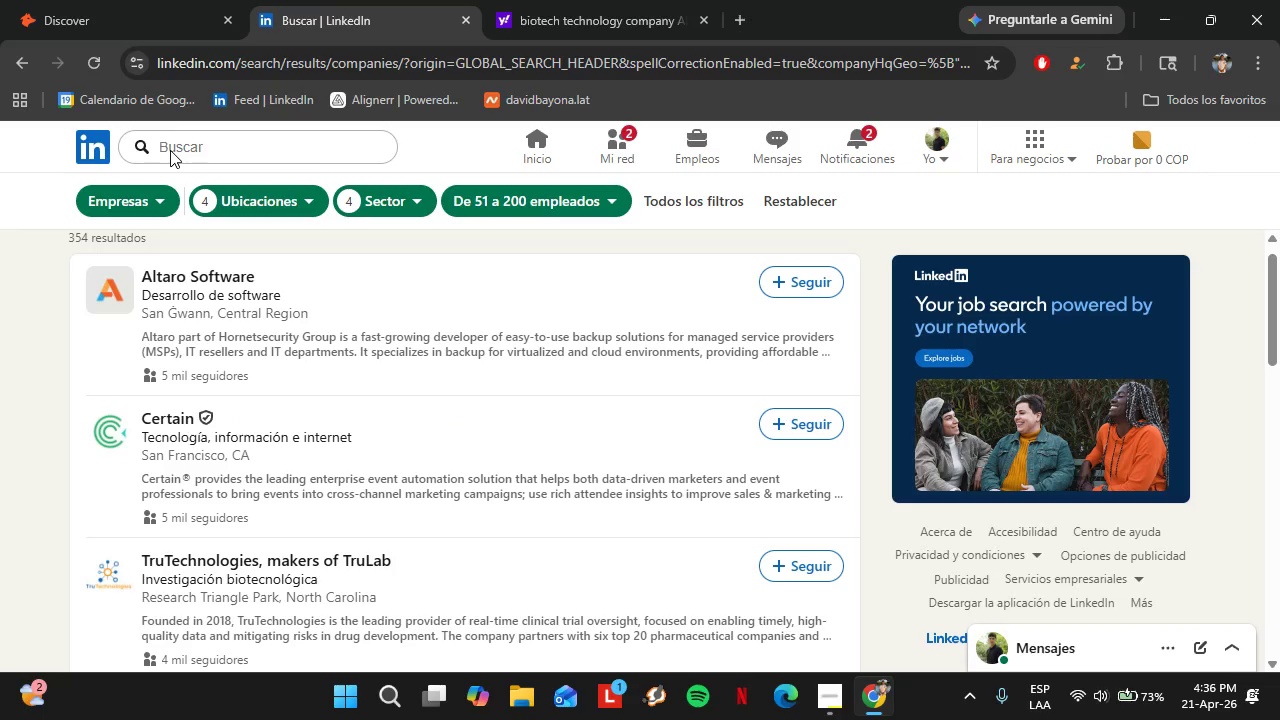 
left_click([152, 0])
 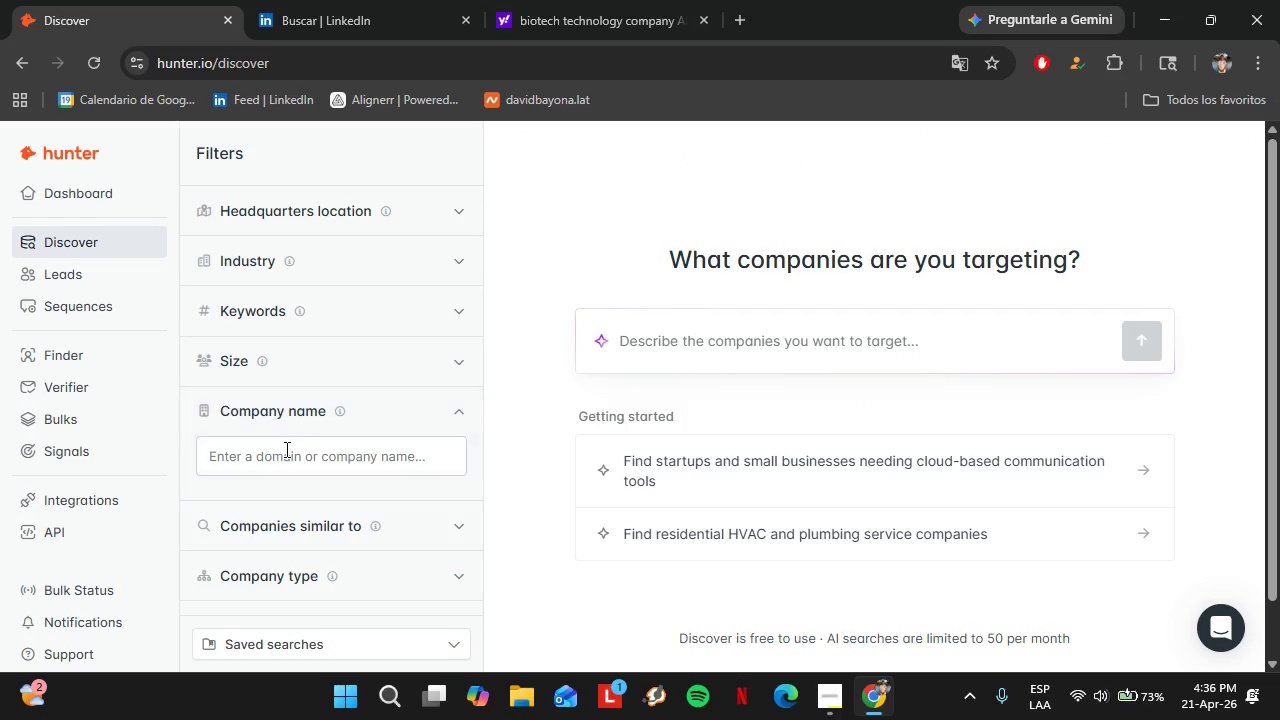 
left_click([285, 449])
 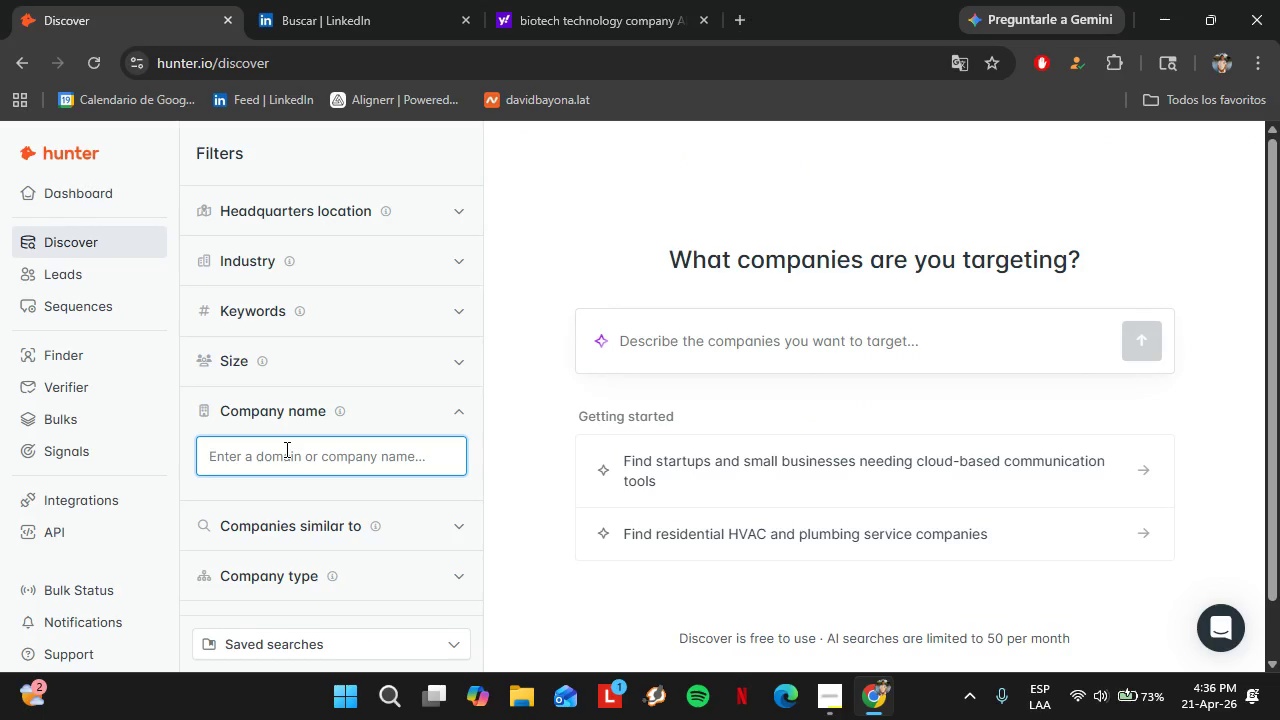 
type(certain)
 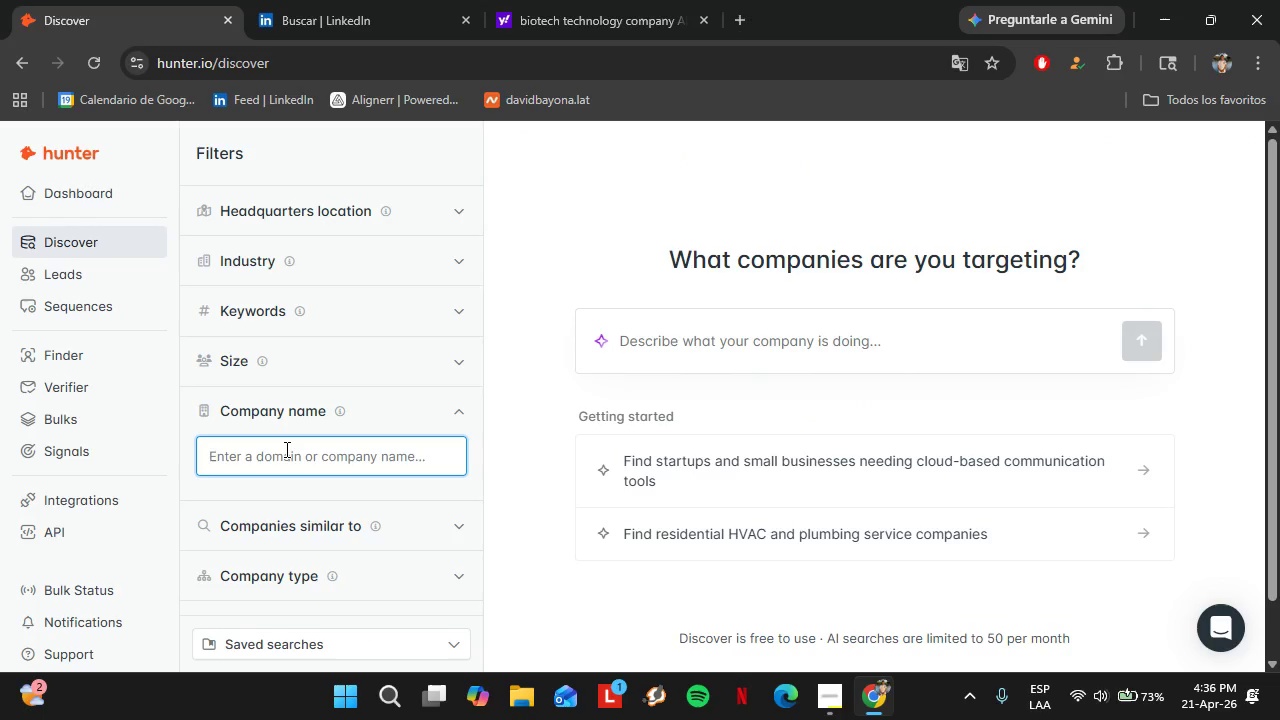 
key(Enter)
 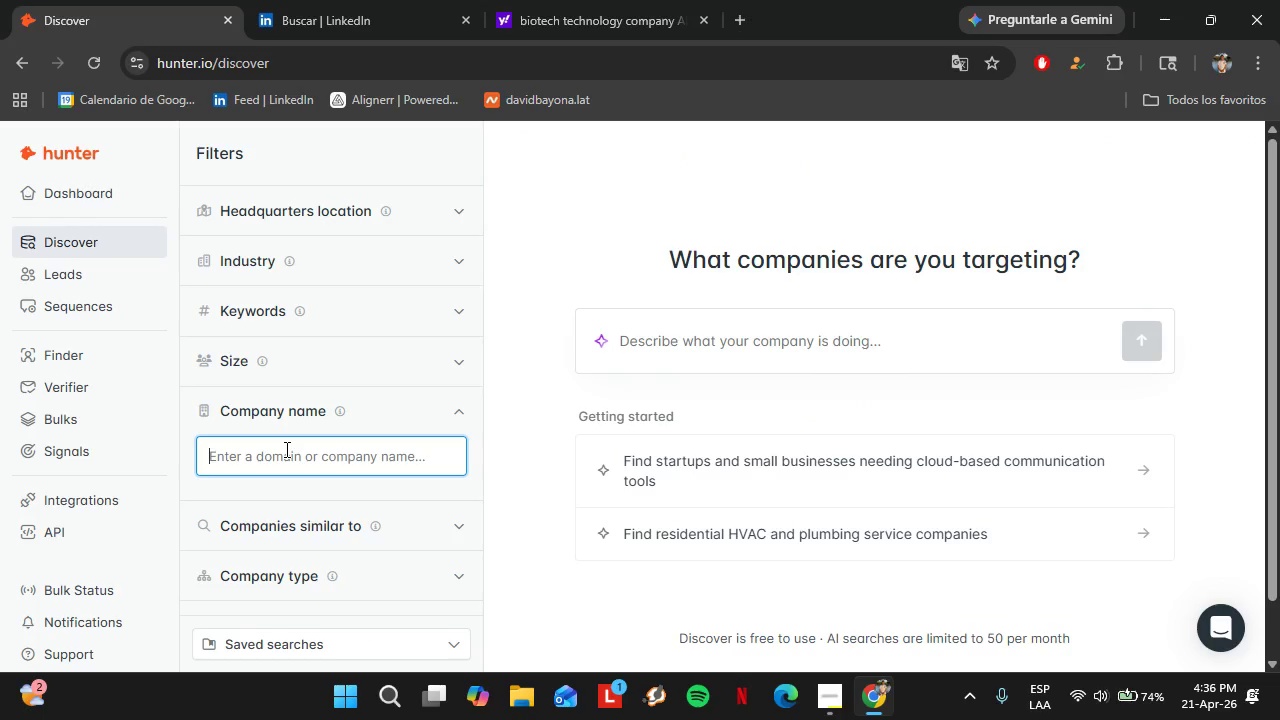 
type(certain)
 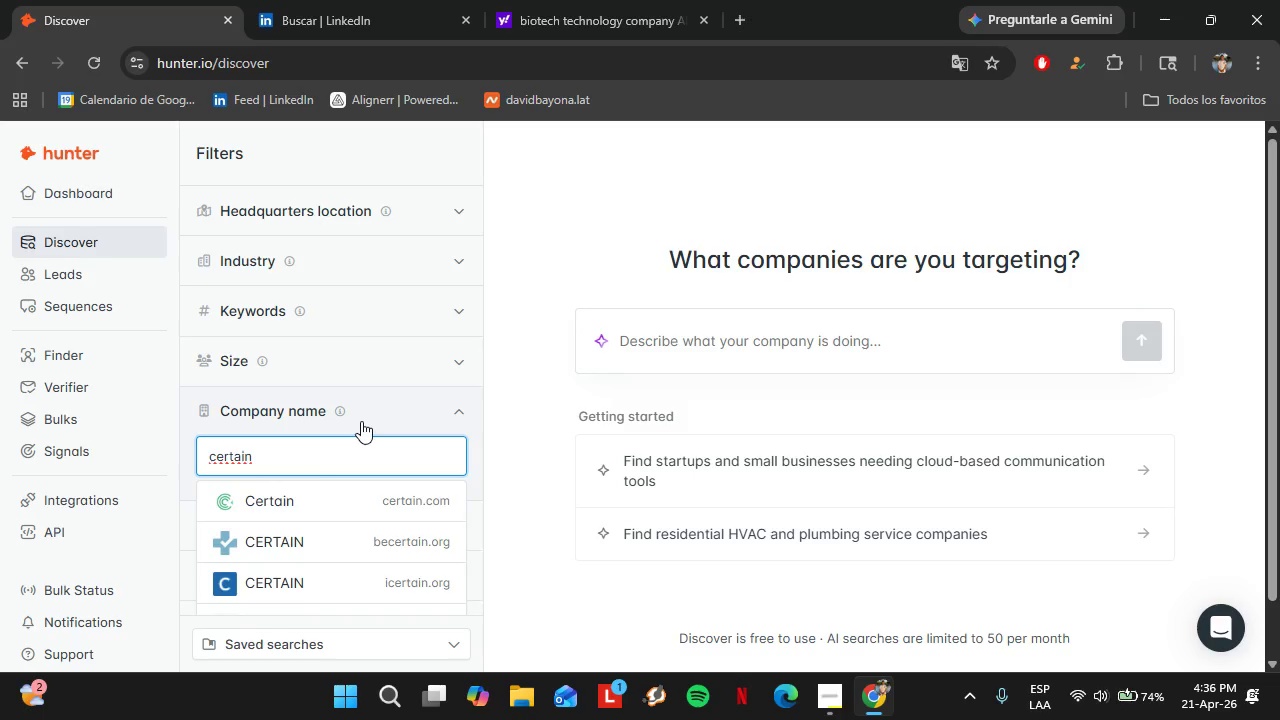 
wait(18.16)
 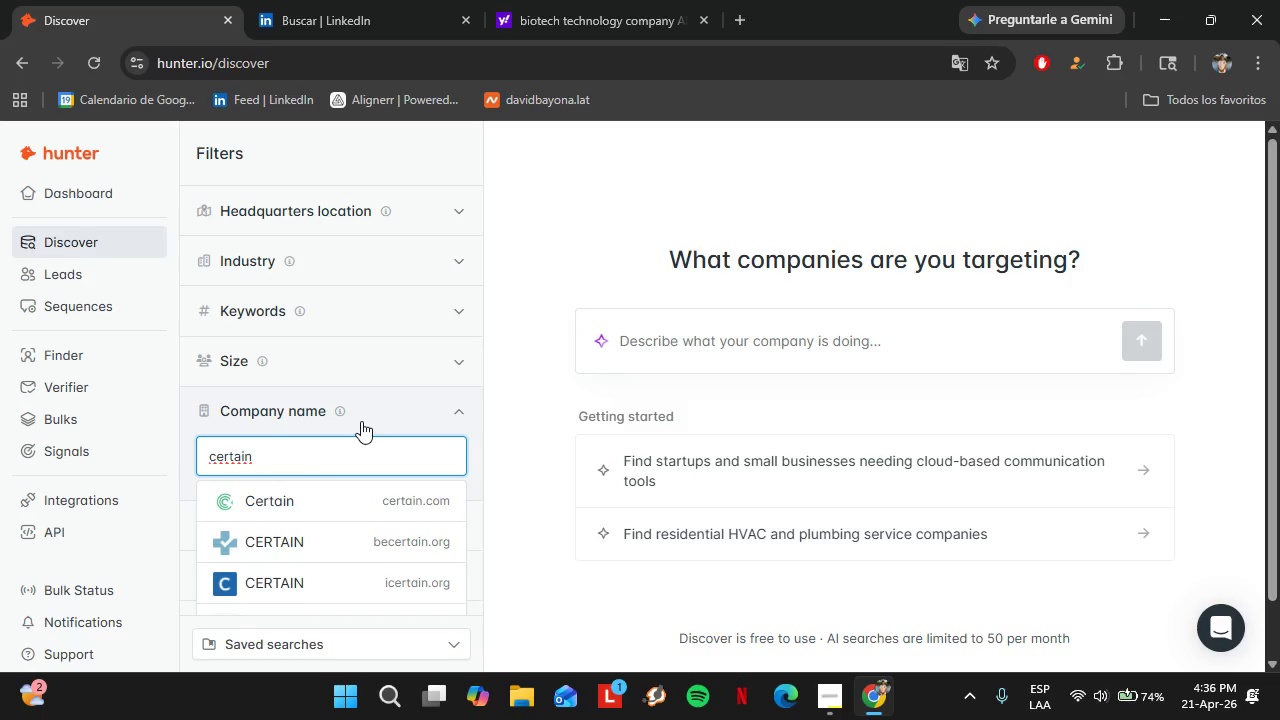 
left_click([290, 505])
 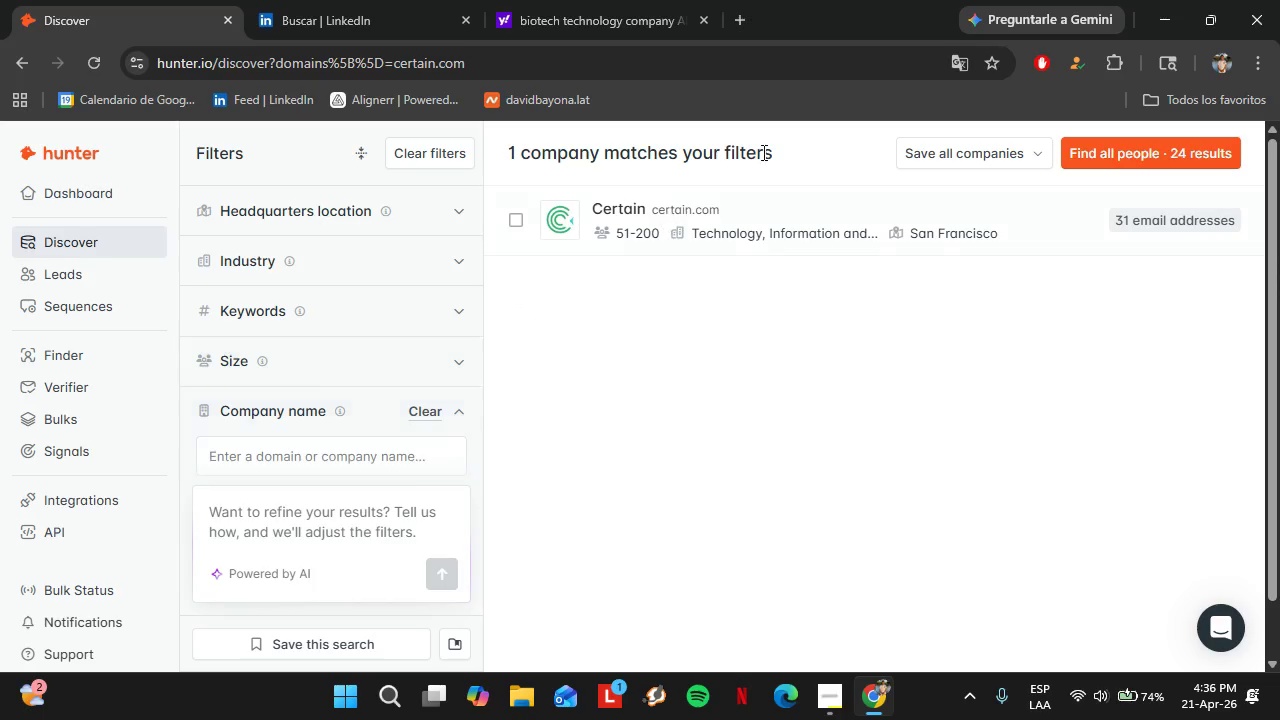 
left_click([756, 203])
 